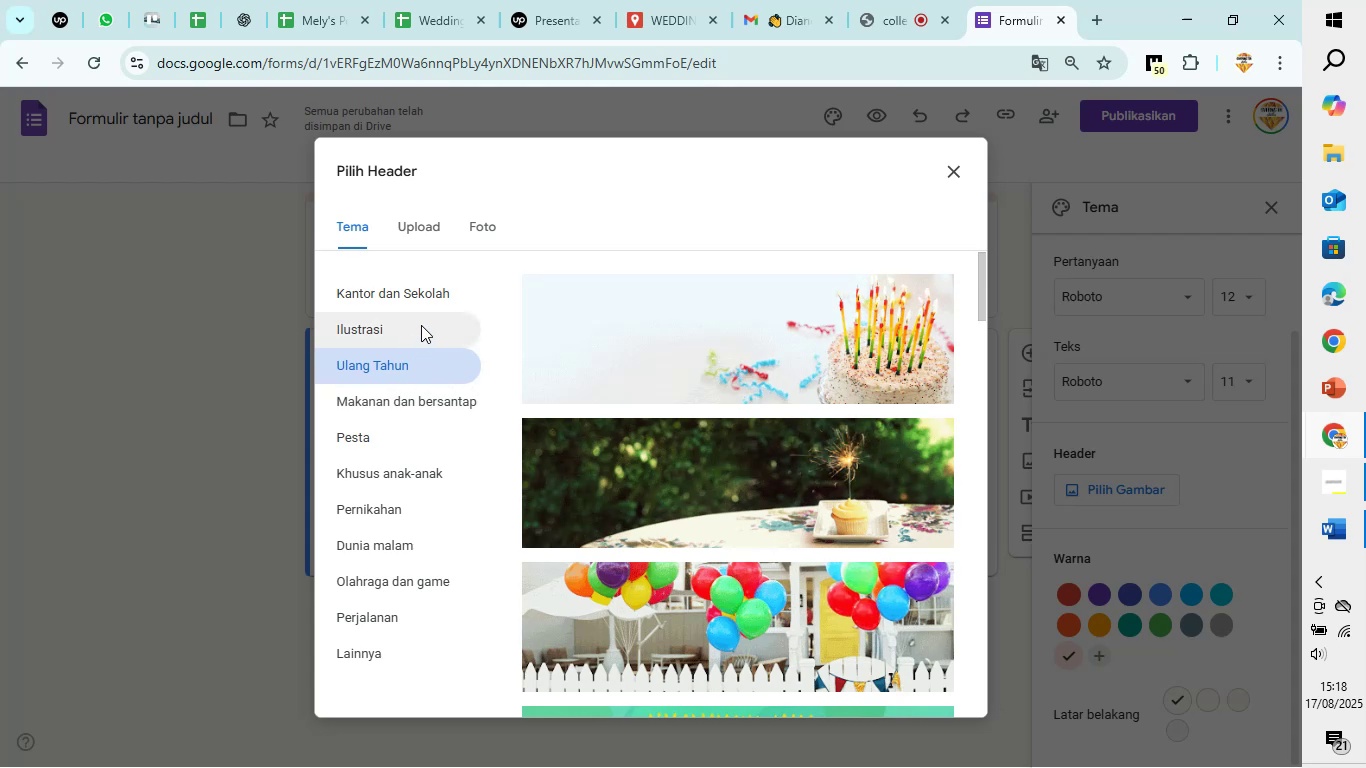 
left_click([421, 324])
 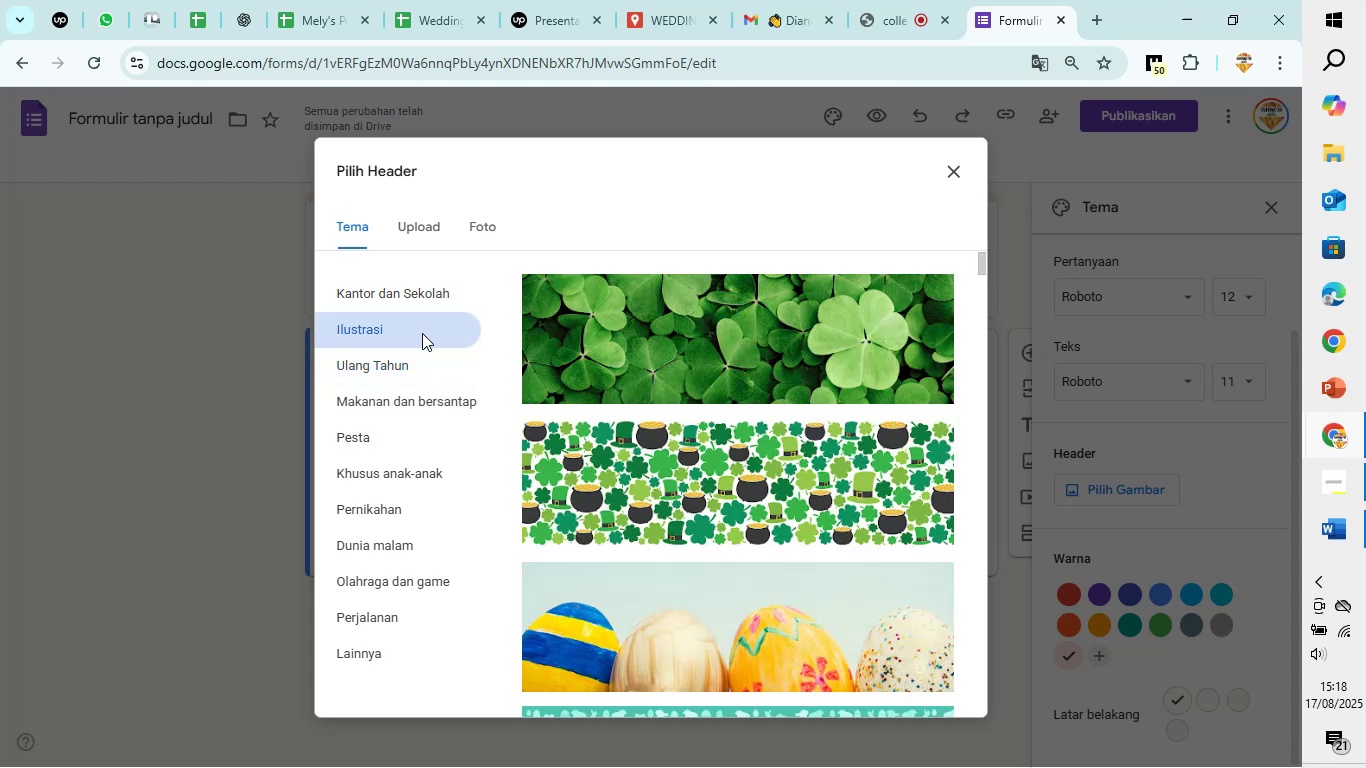 
scroll: coordinate [595, 388], scroll_direction: down, amount: 20.0
 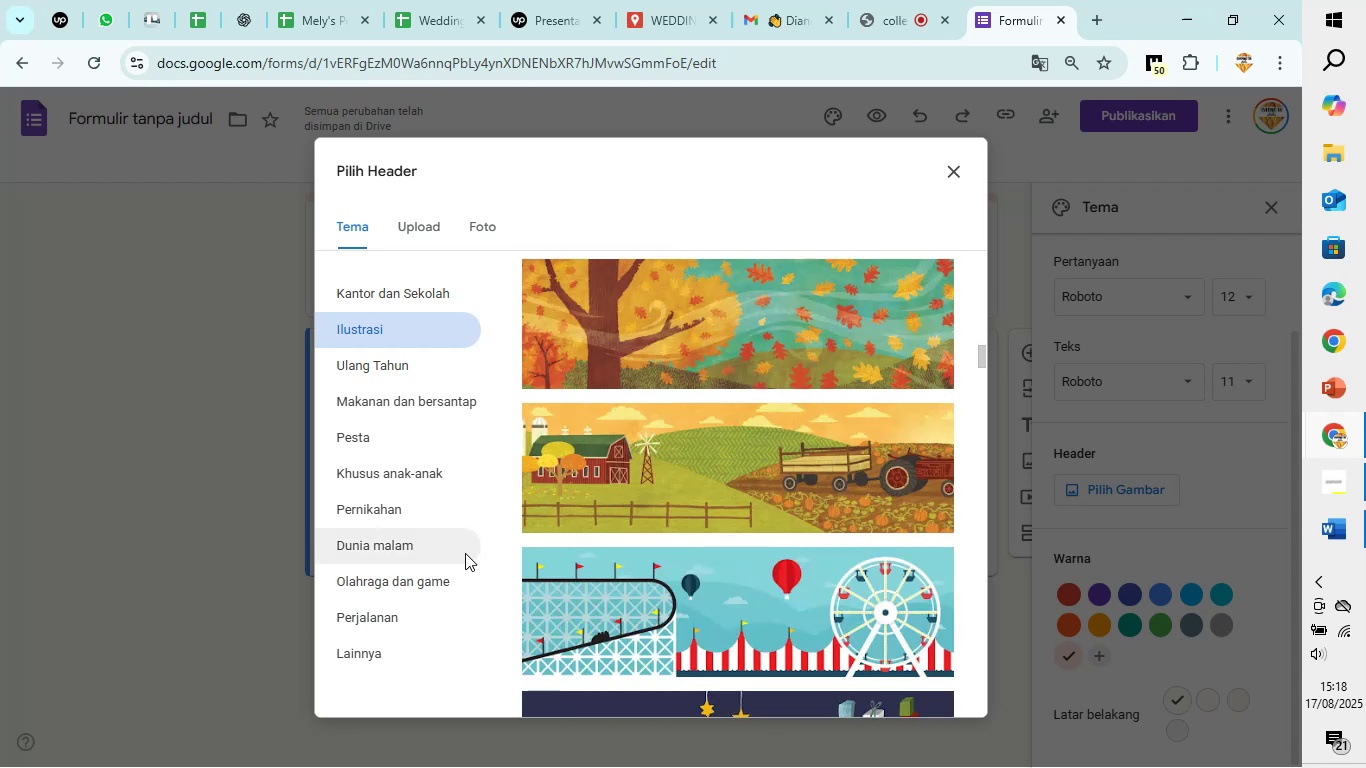 
left_click([375, 657])
 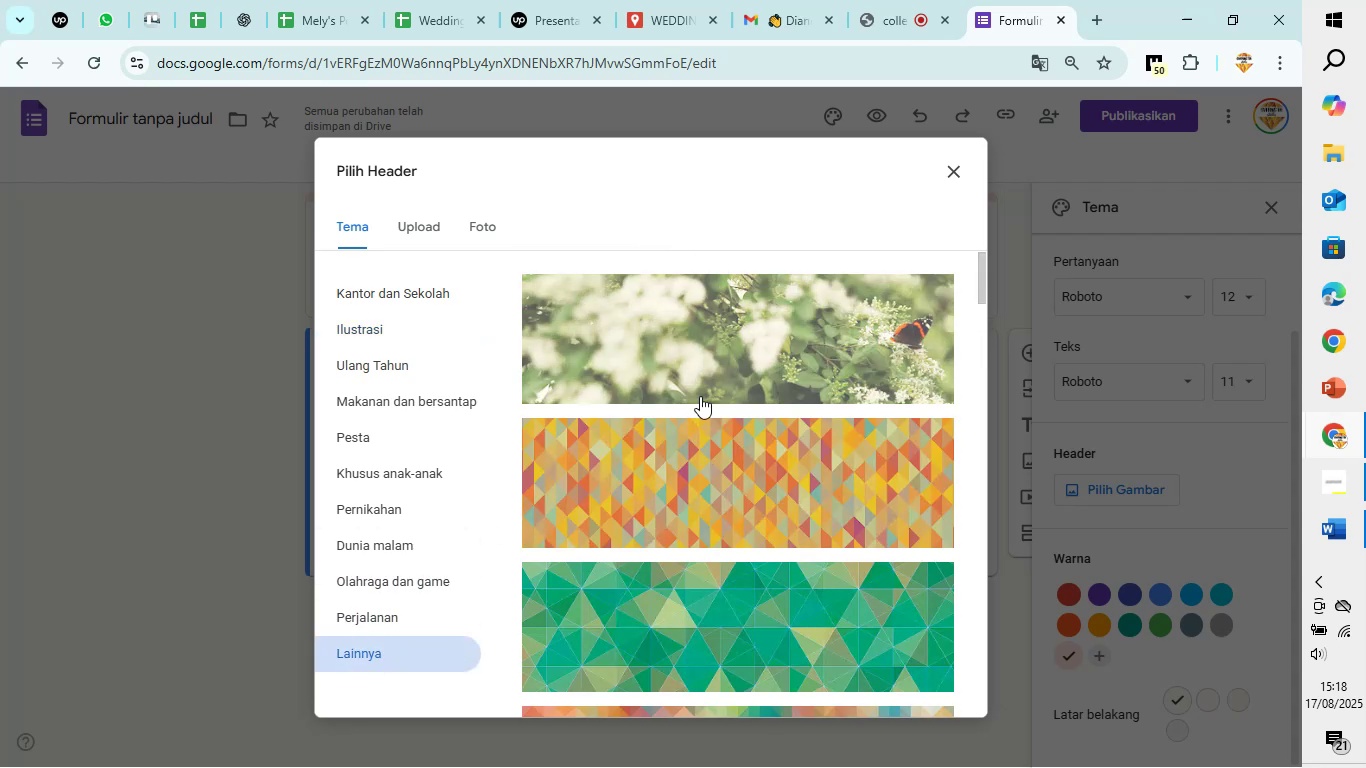 
scroll: coordinate [700, 392], scroll_direction: down, amount: 14.0
 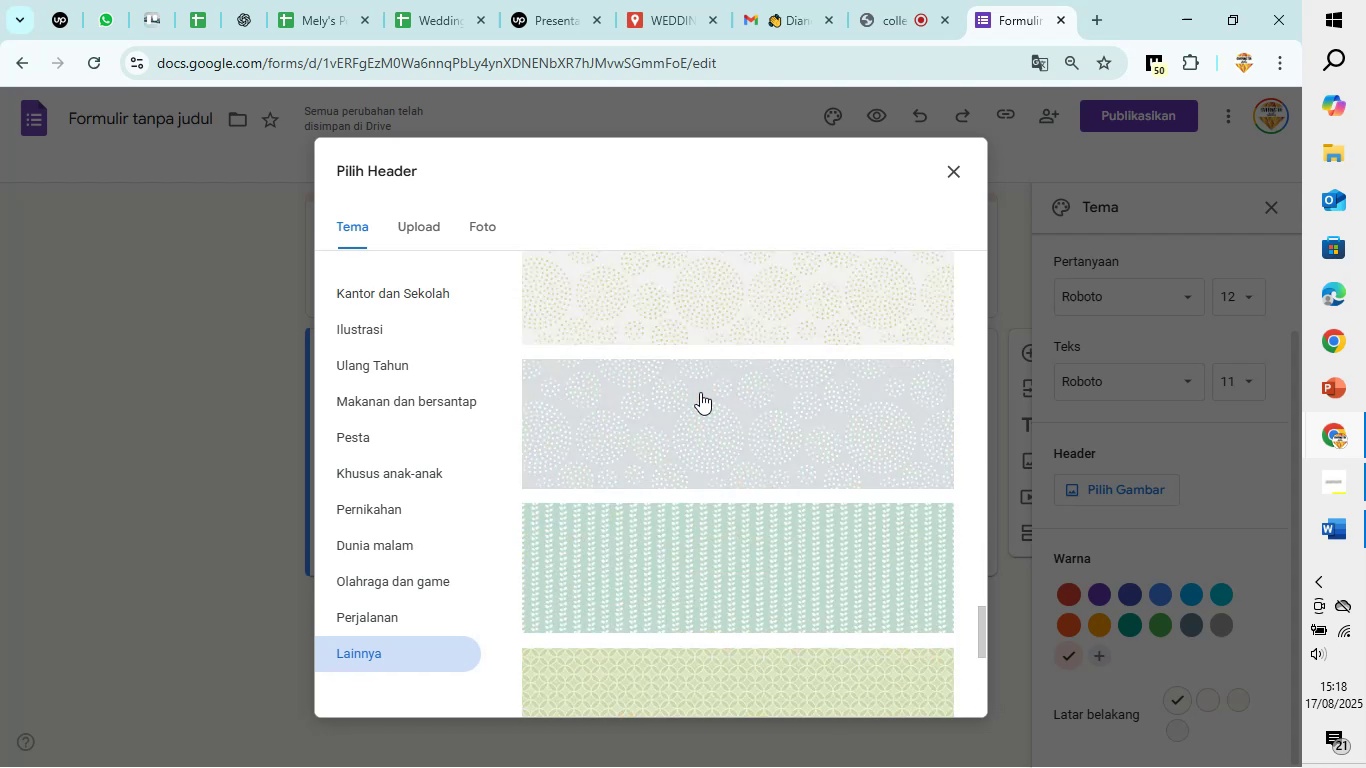 
scroll: coordinate [700, 392], scroll_direction: up, amount: 8.0
 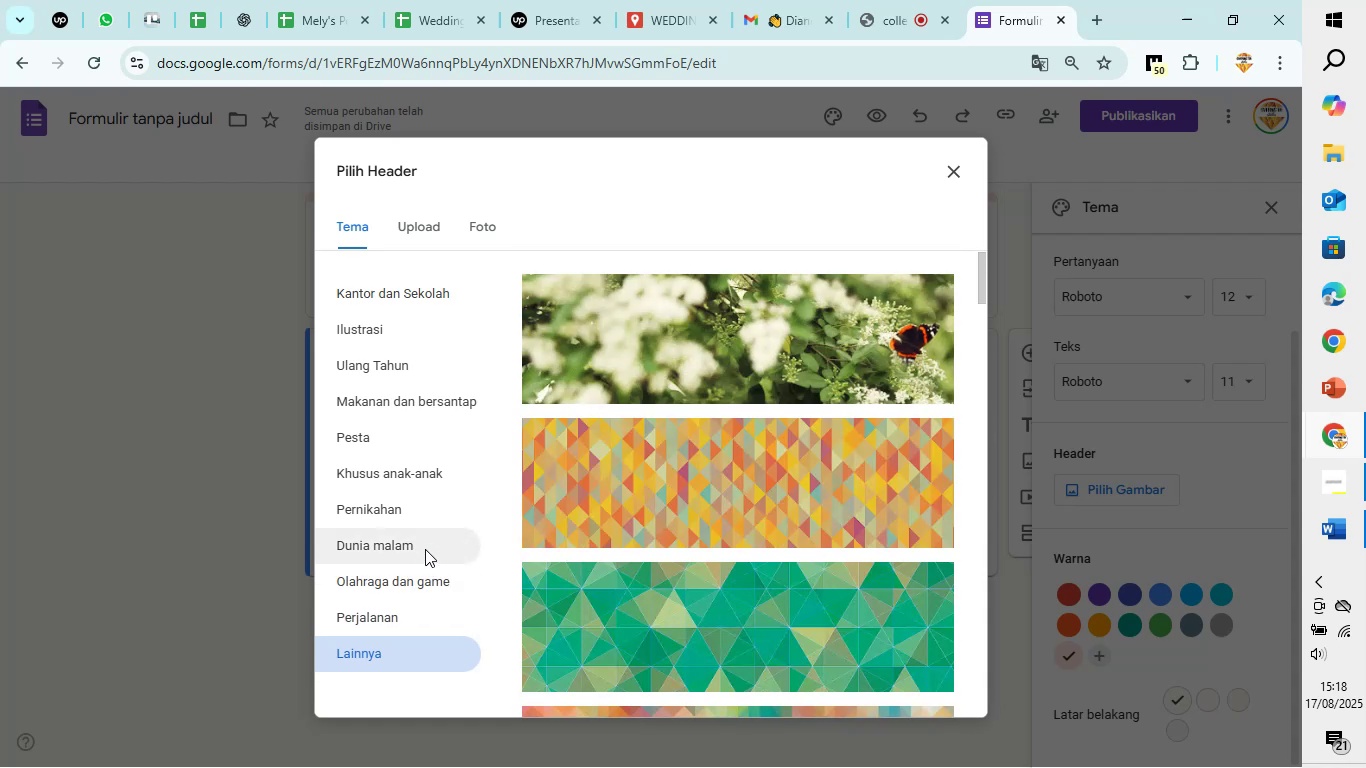 
left_click([426, 513])
 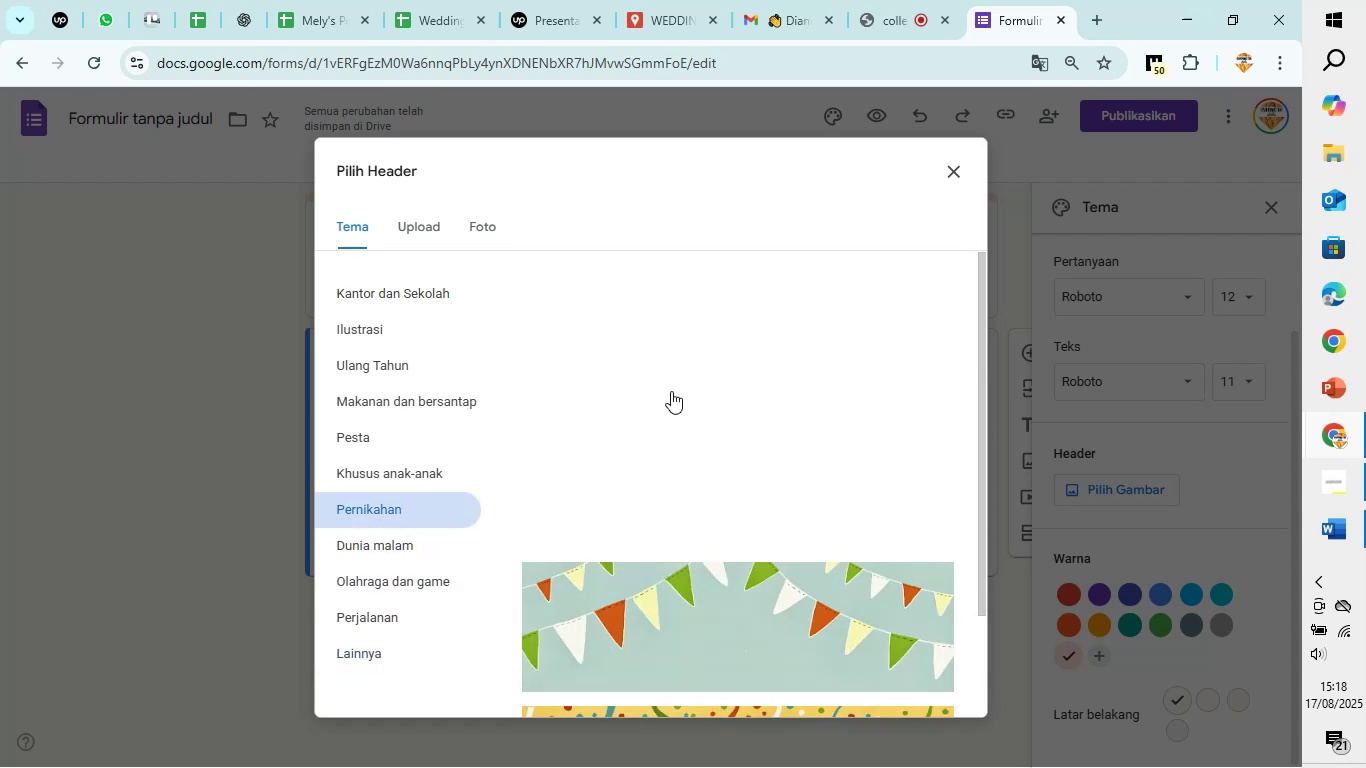 
scroll: coordinate [671, 391], scroll_direction: down, amount: 6.0
 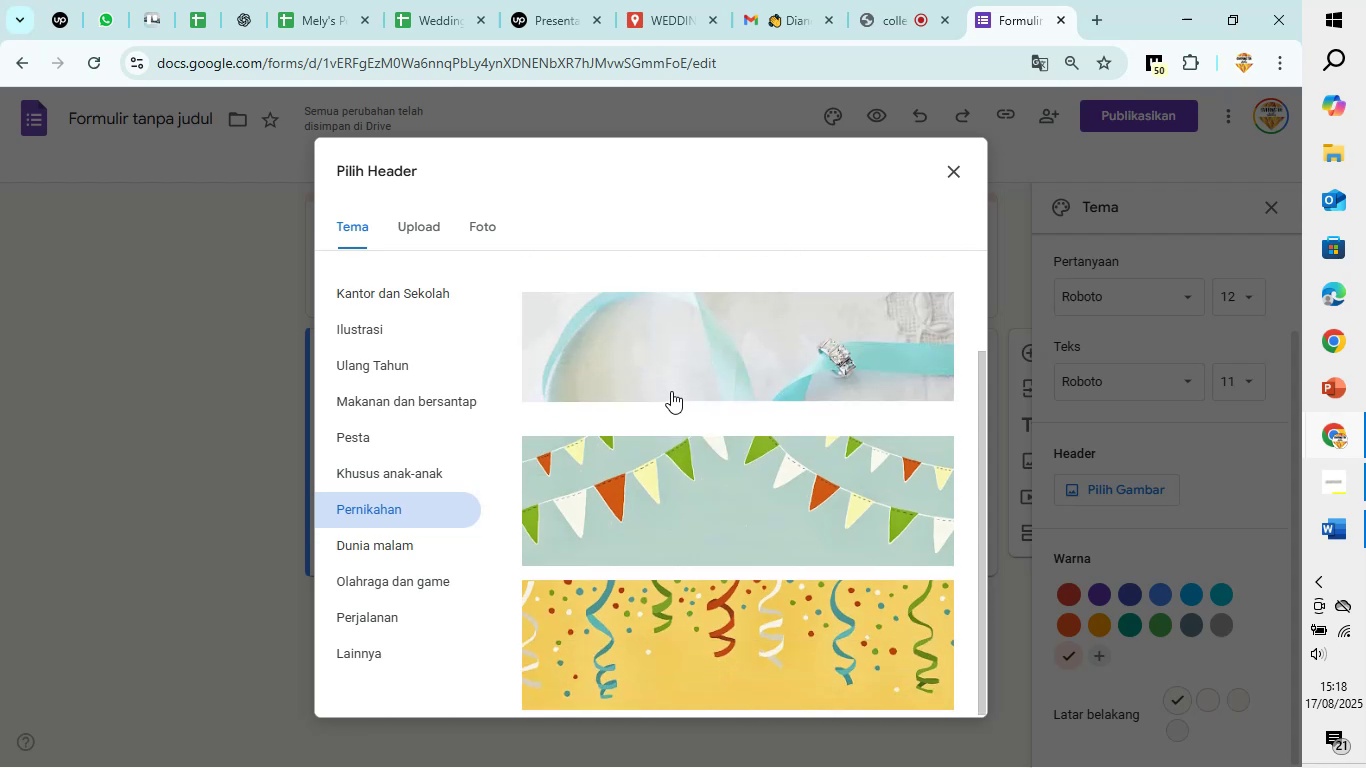 
scroll: coordinate [671, 391], scroll_direction: up, amount: 6.0
 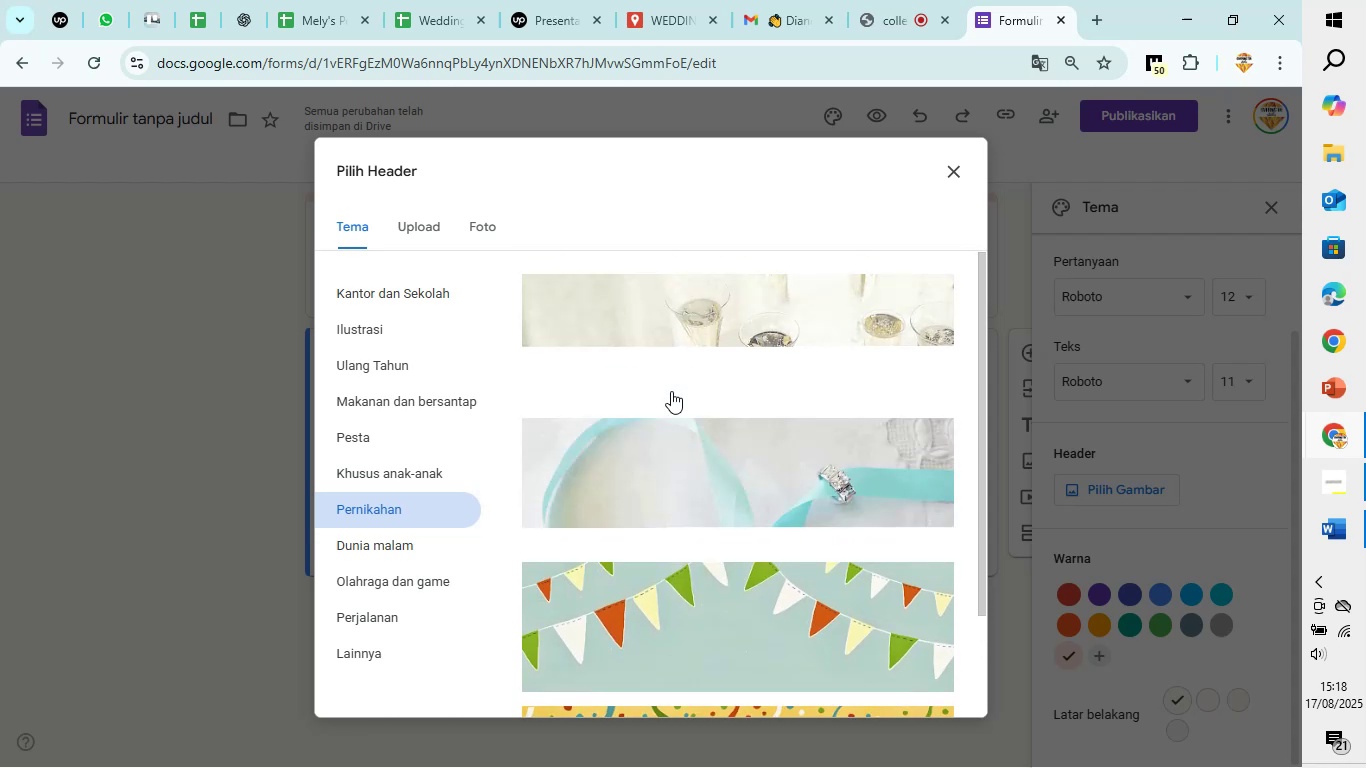 
scroll: coordinate [671, 391], scroll_direction: down, amount: 6.0
 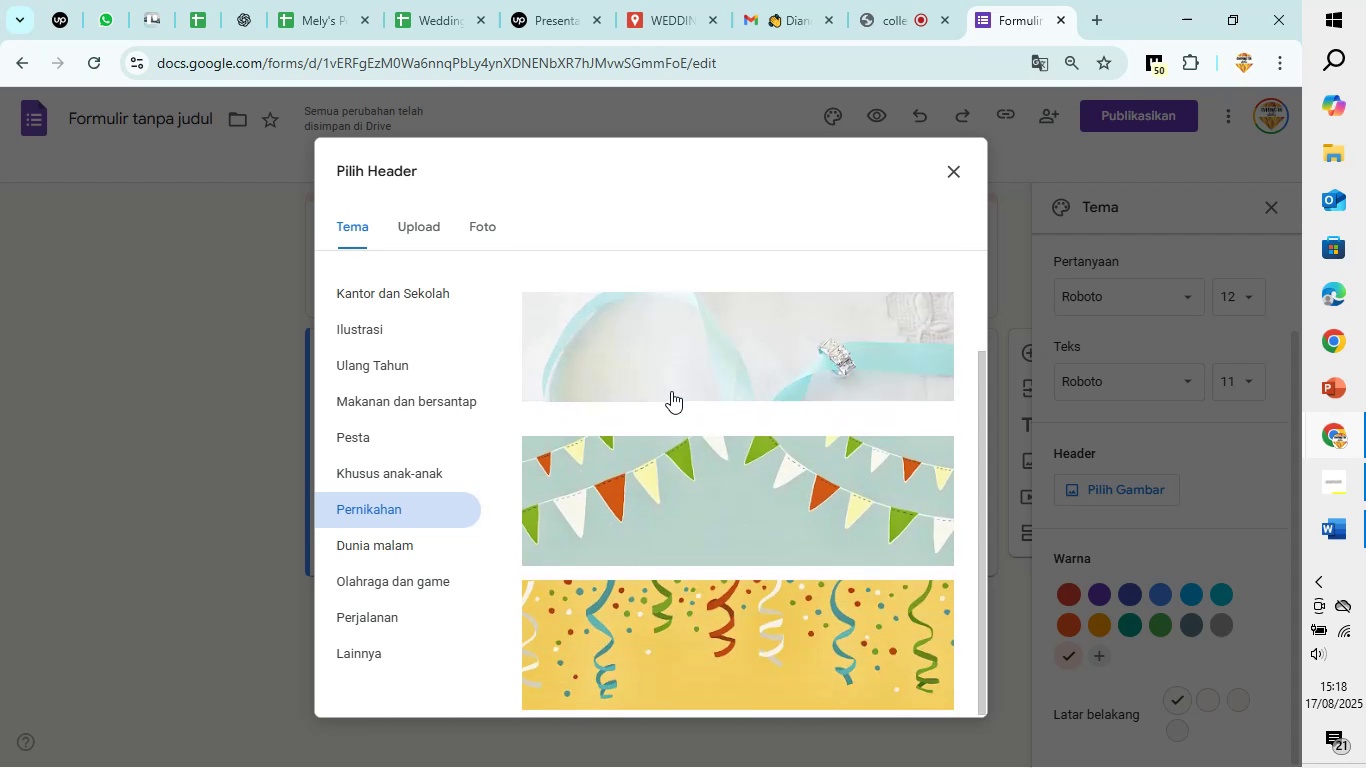 
scroll: coordinate [671, 391], scroll_direction: up, amount: 4.0
 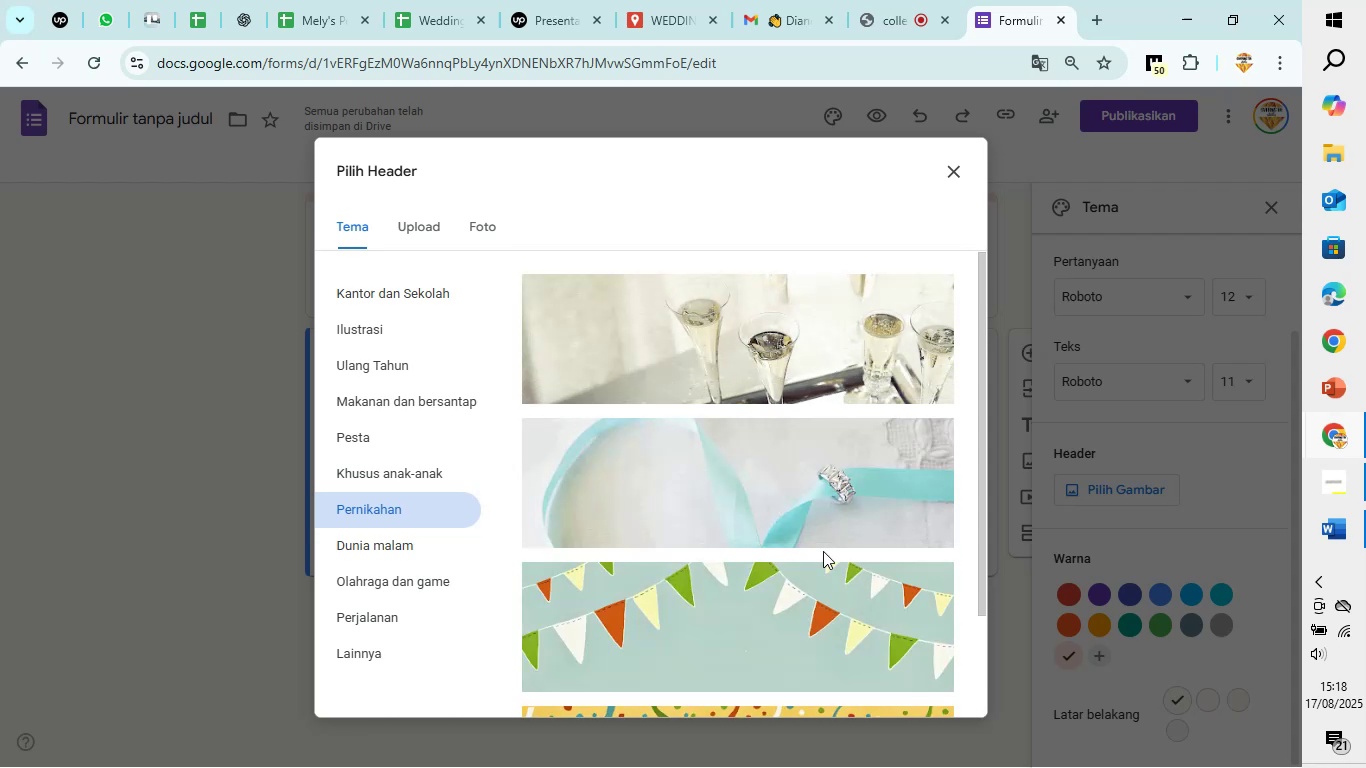 
scroll: coordinate [830, 419], scroll_direction: down, amount: 3.0
 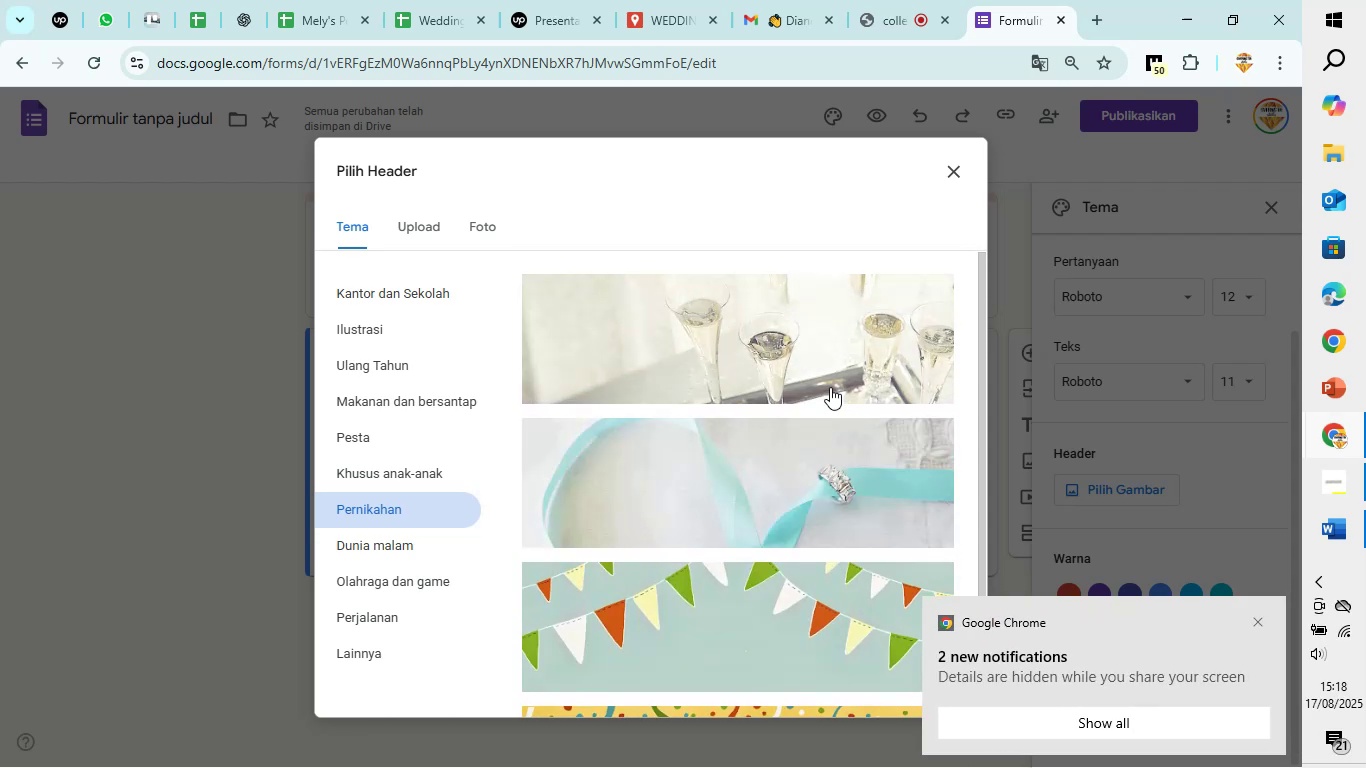 
left_click([830, 387])
 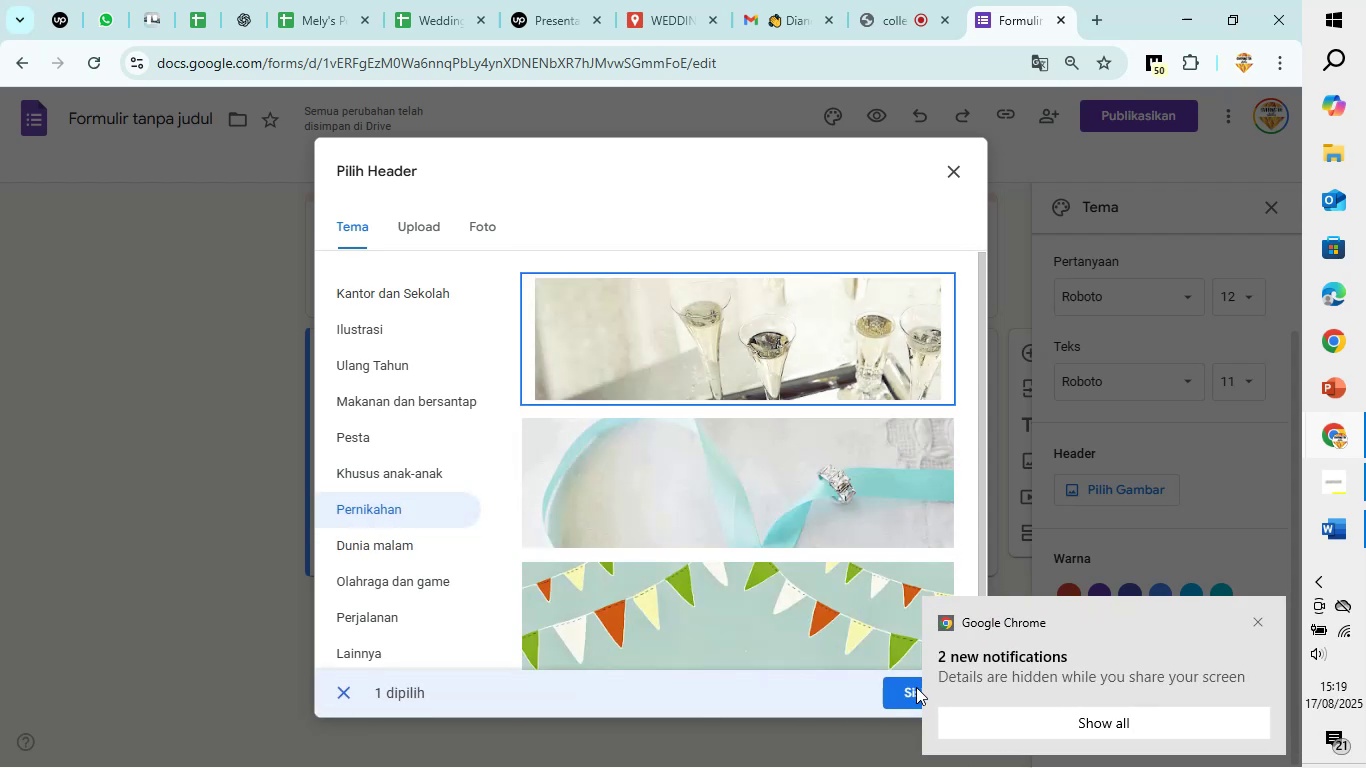 
left_click([910, 699])
 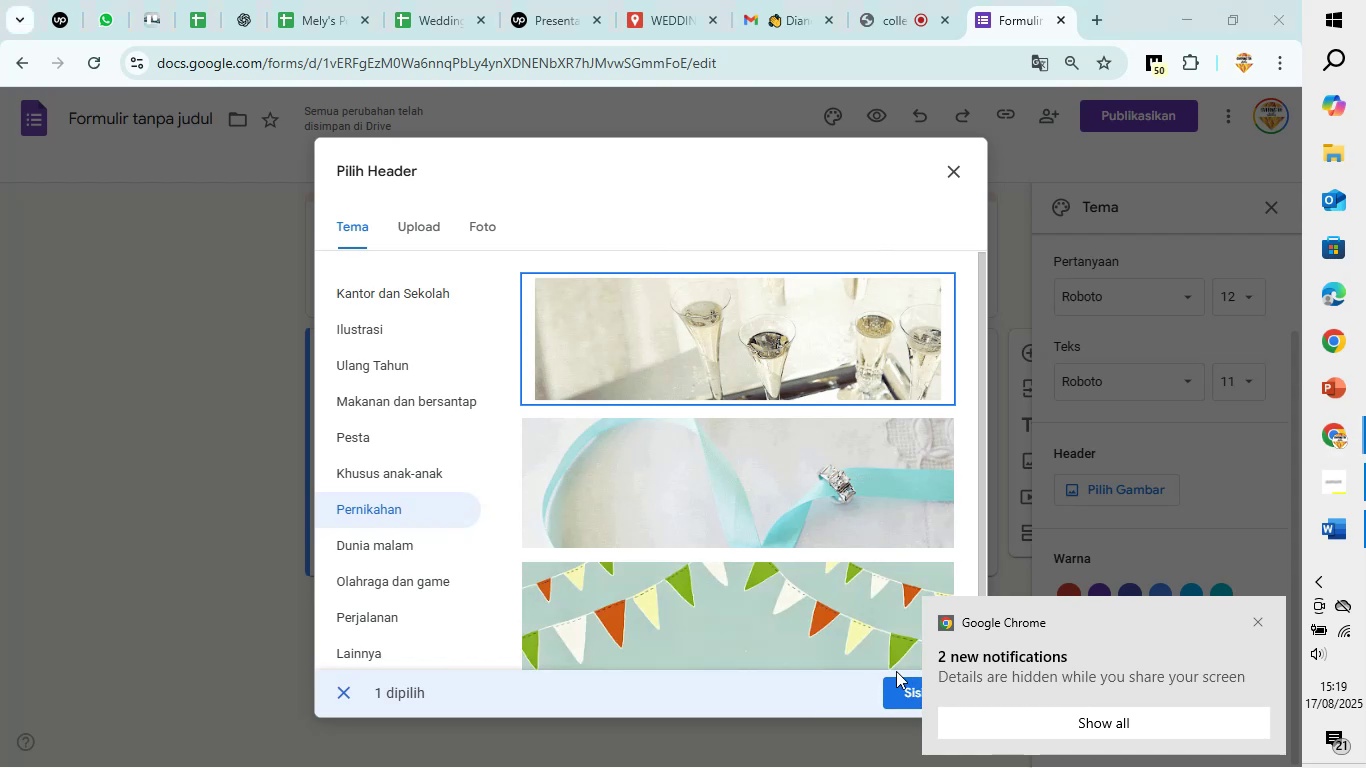 
left_click([897, 685])
 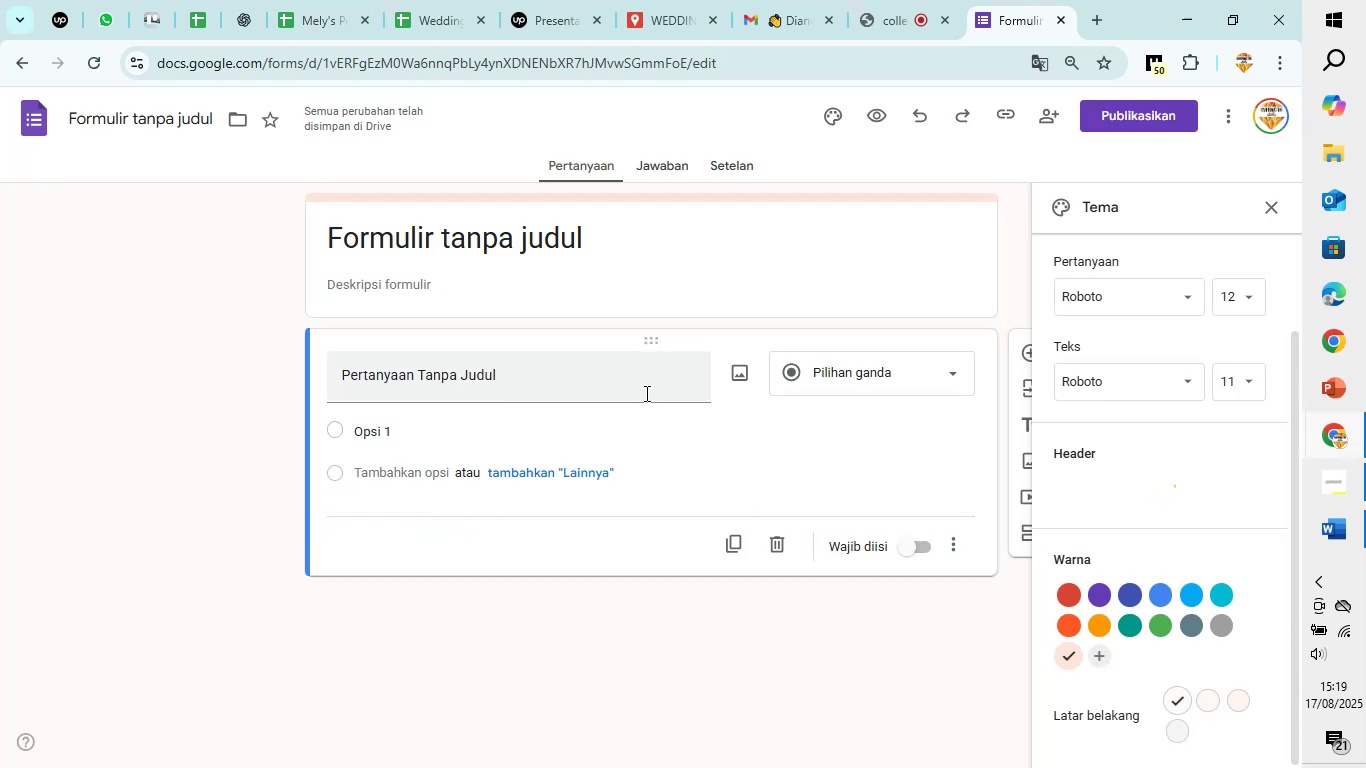 
scroll: coordinate [691, 321], scroll_direction: up, amount: 2.0
 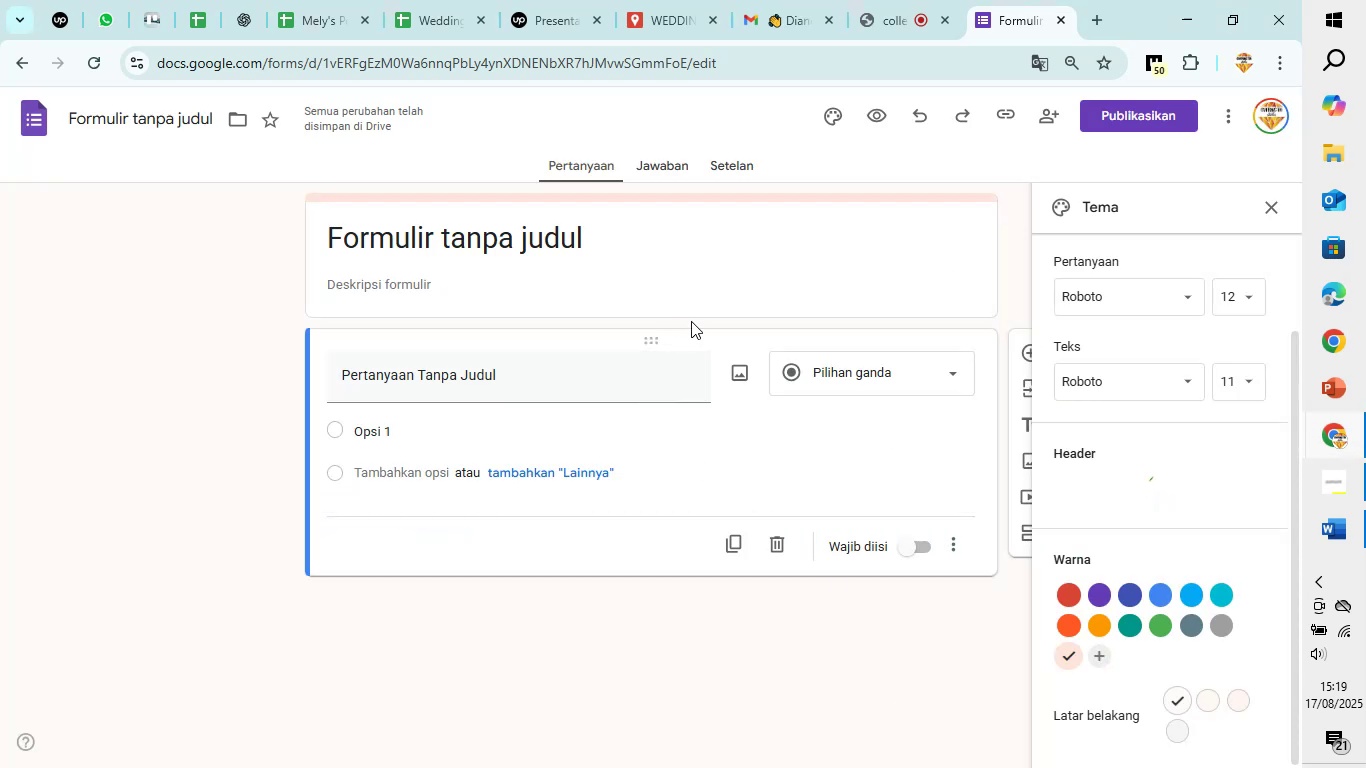 
scroll: coordinate [691, 321], scroll_direction: down, amount: 4.0
 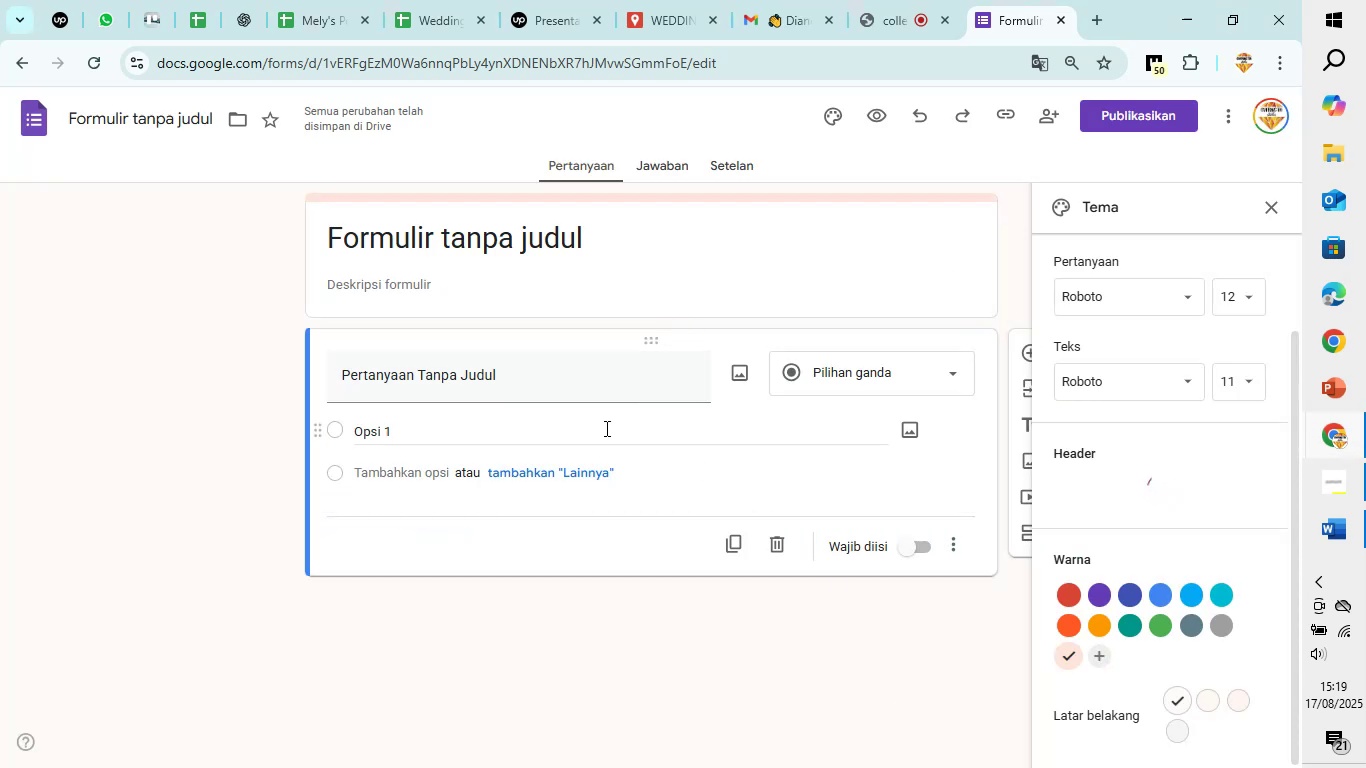 
scroll: coordinate [1159, 392], scroll_direction: up, amount: 8.0
 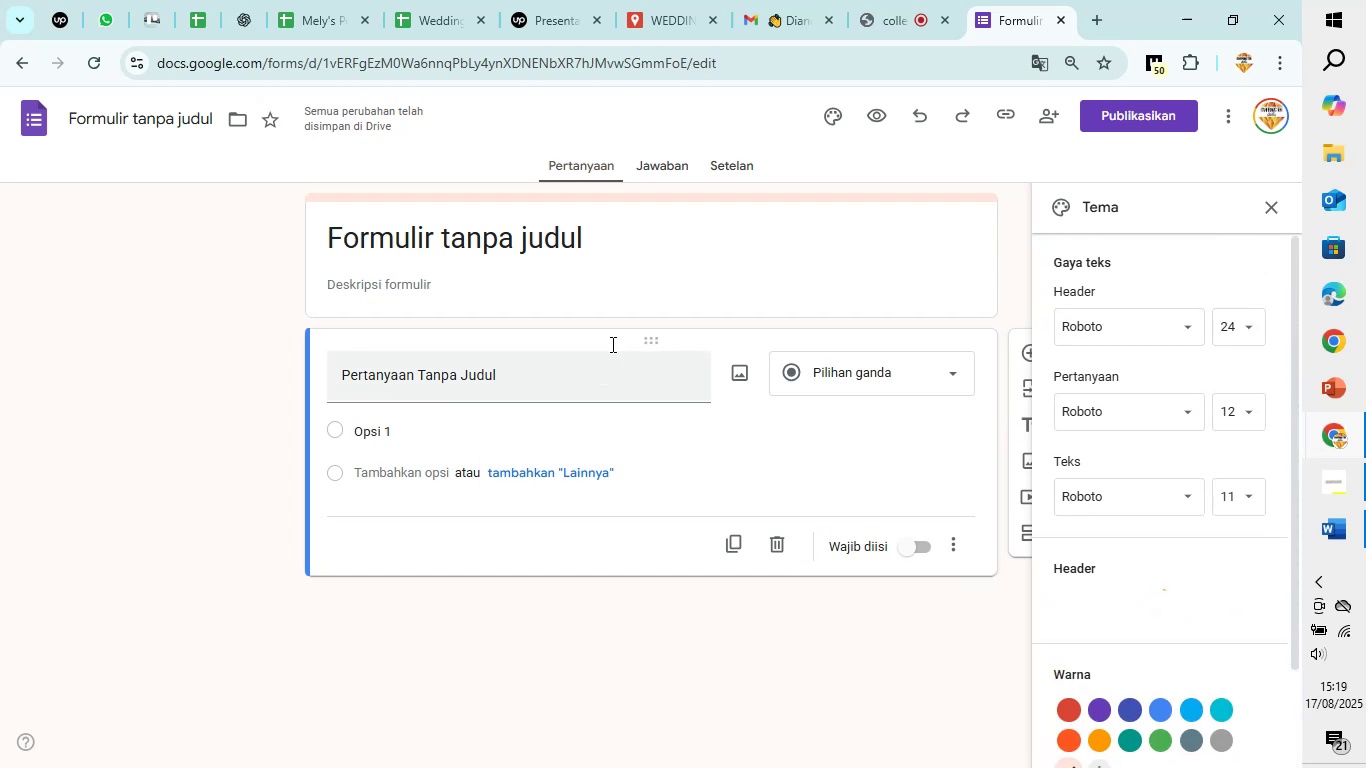 
left_click([603, 246])
 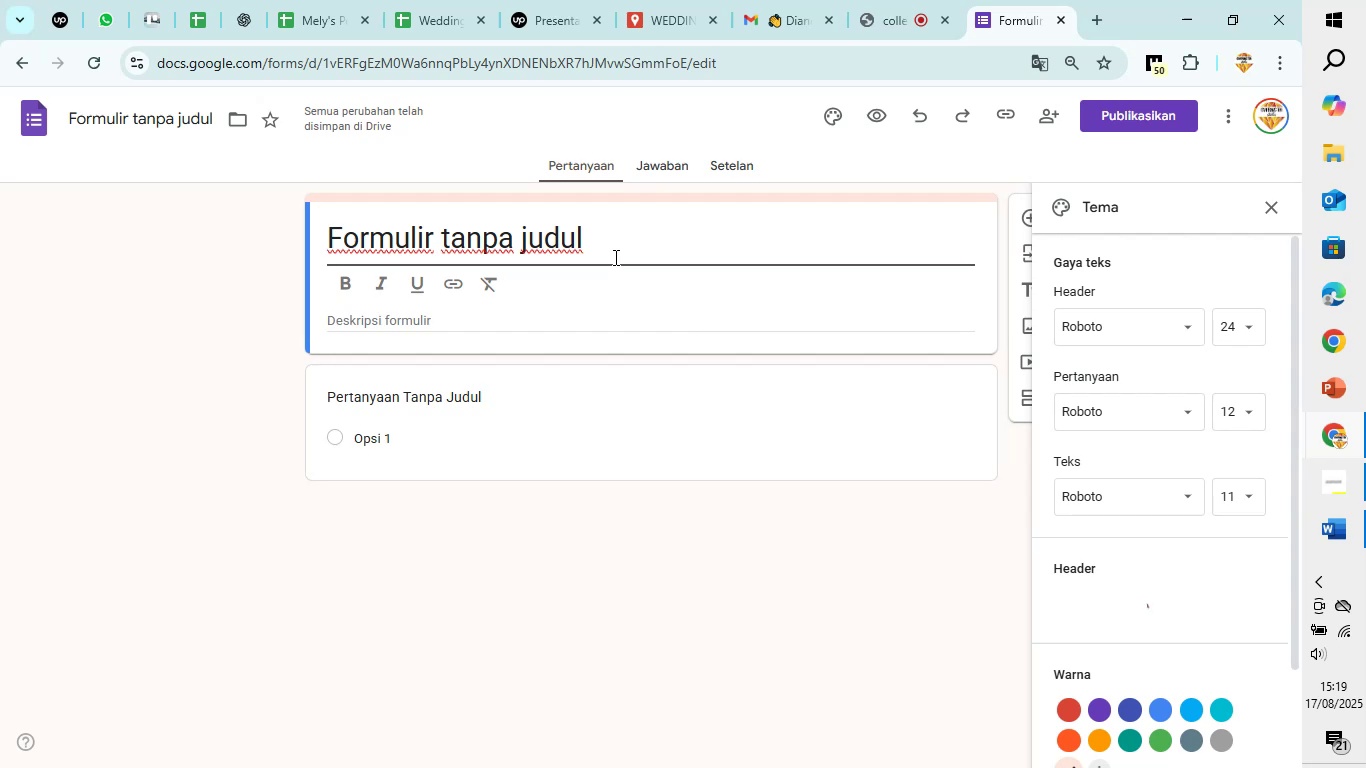 
key(Control+A)
 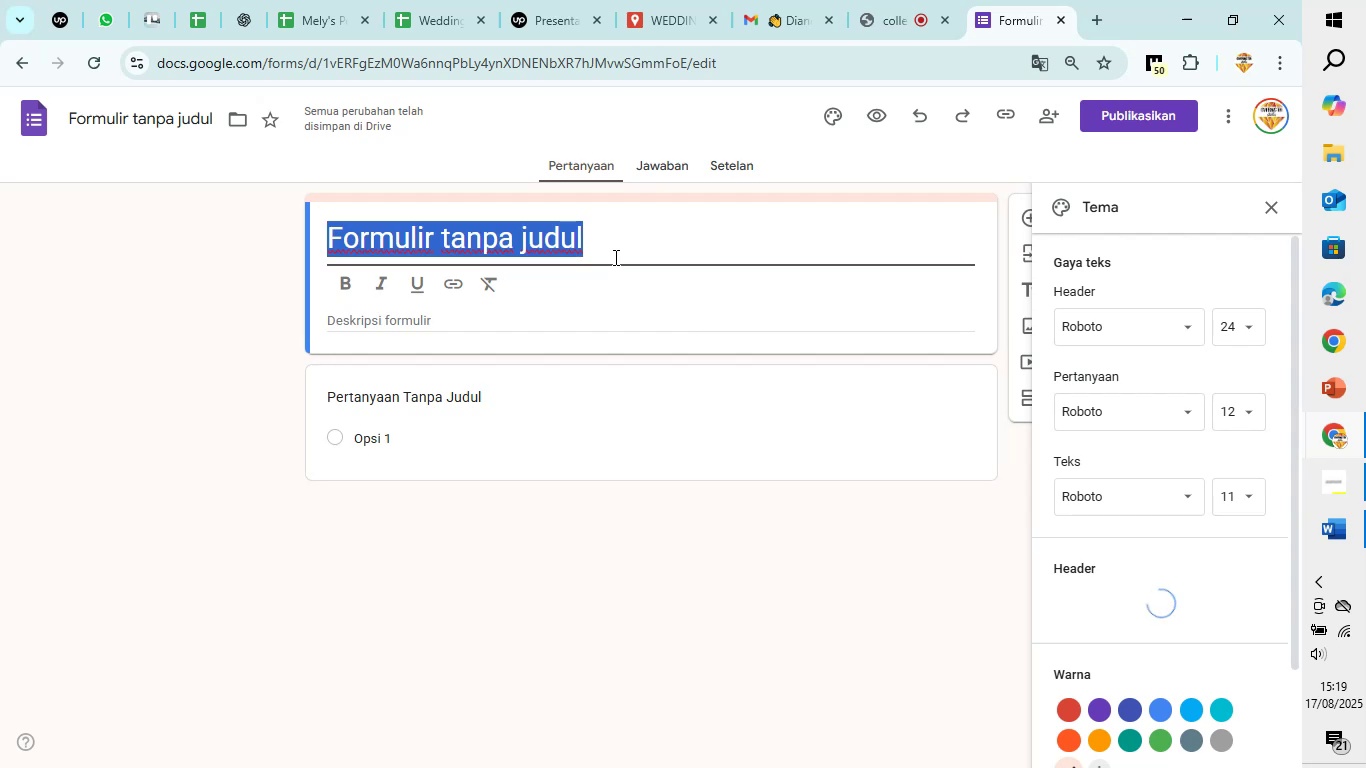 
wait(5.79)
 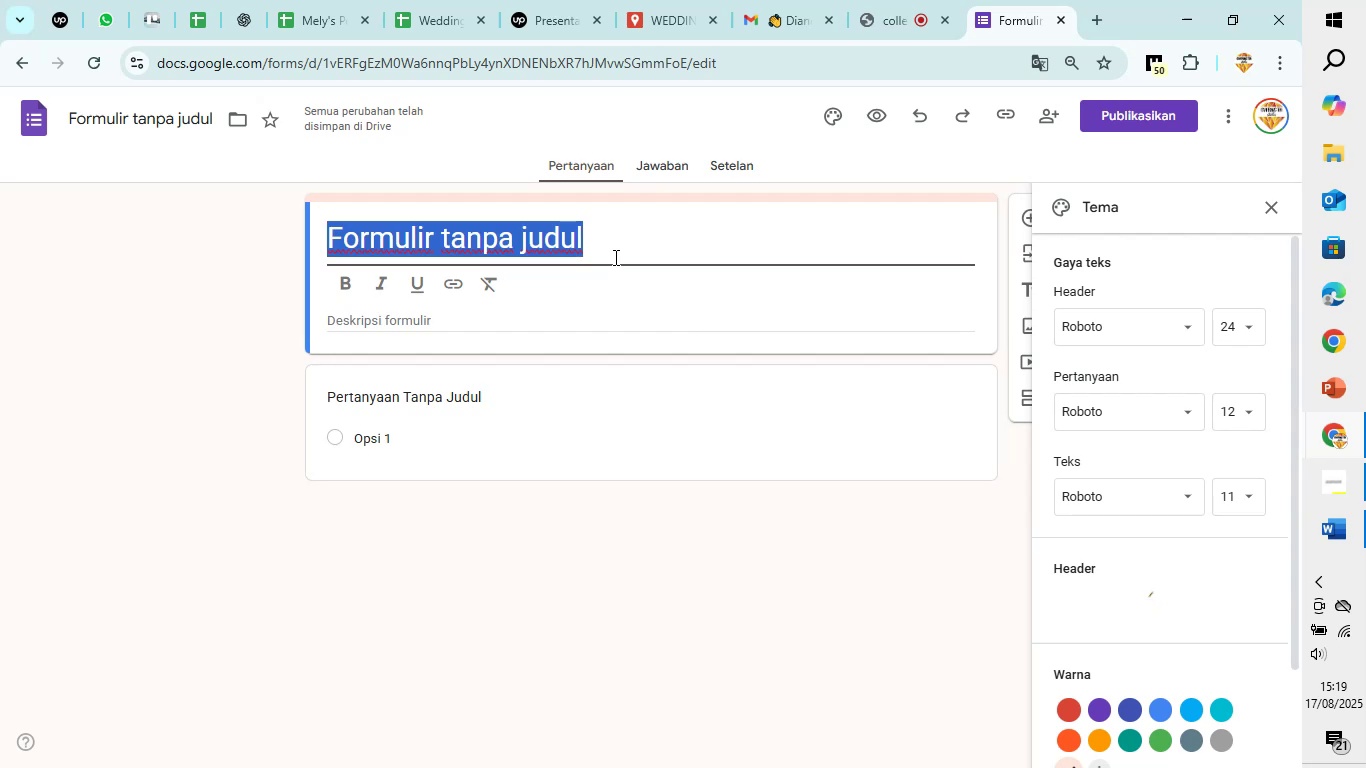 
type(RSVP)
 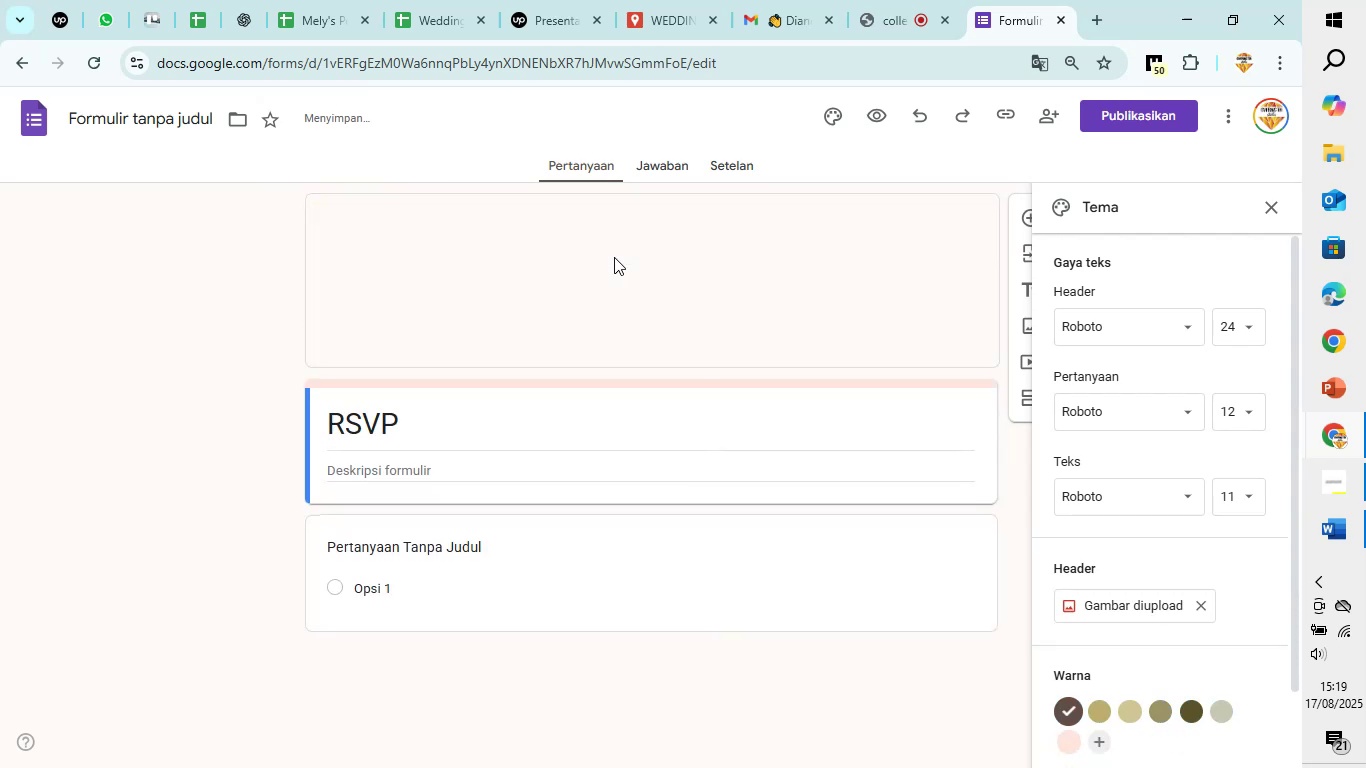 
key(Space)
 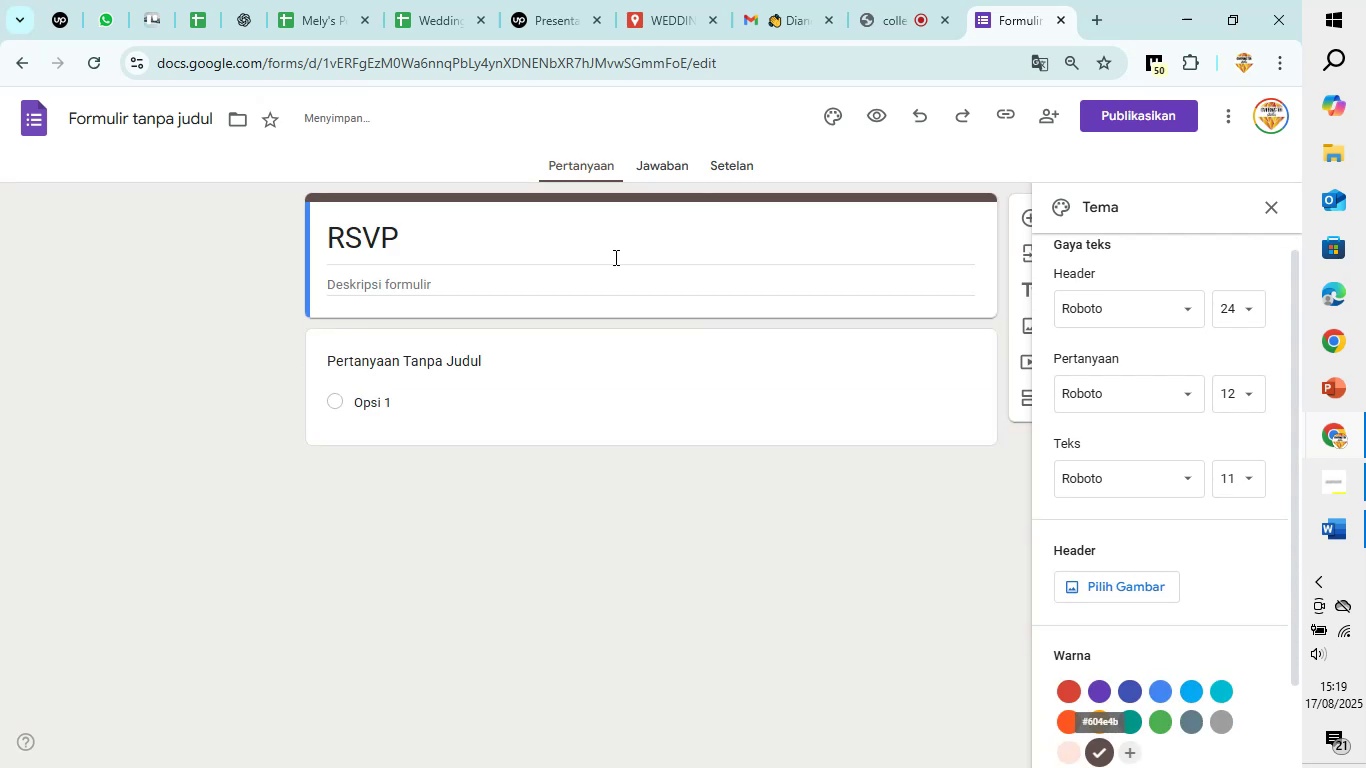 
key(Minus)
 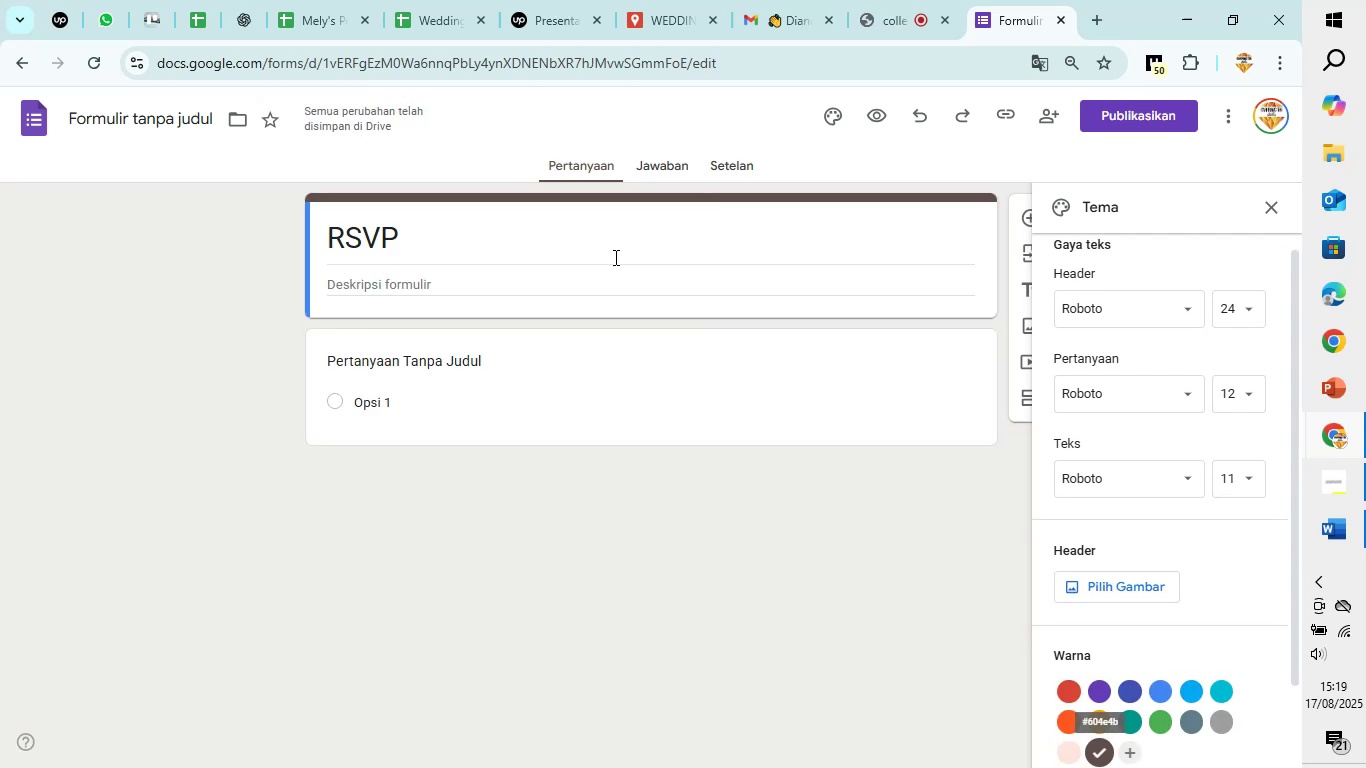 
left_click([614, 256])
 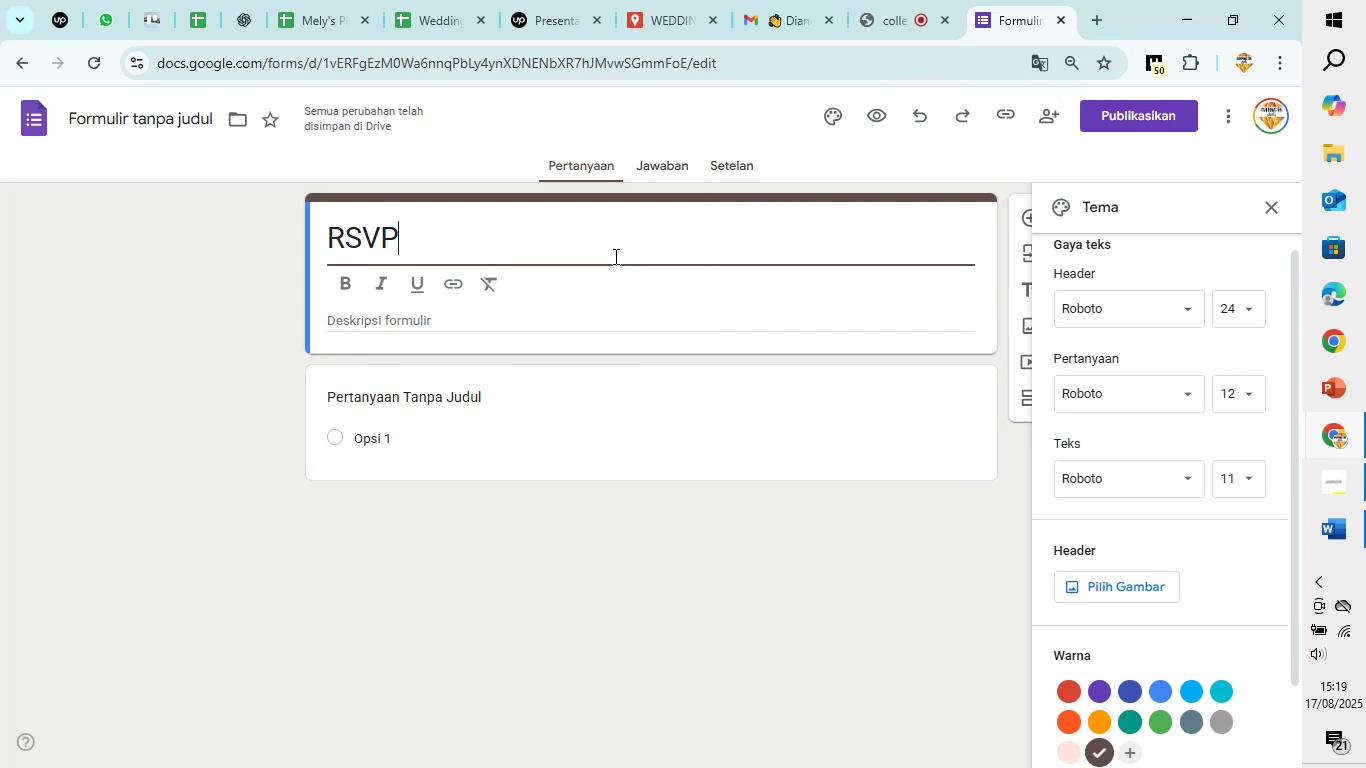 
key(Space)
 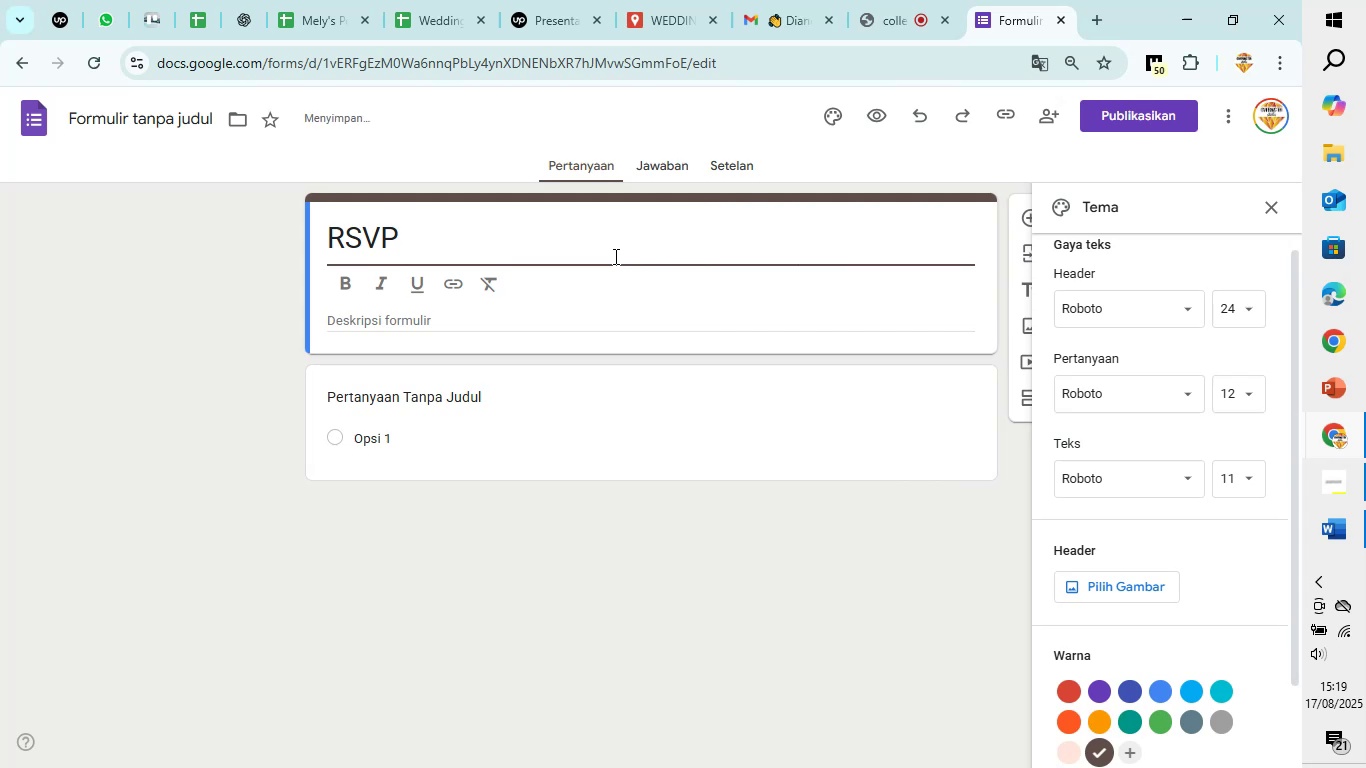 
key(Minus)
 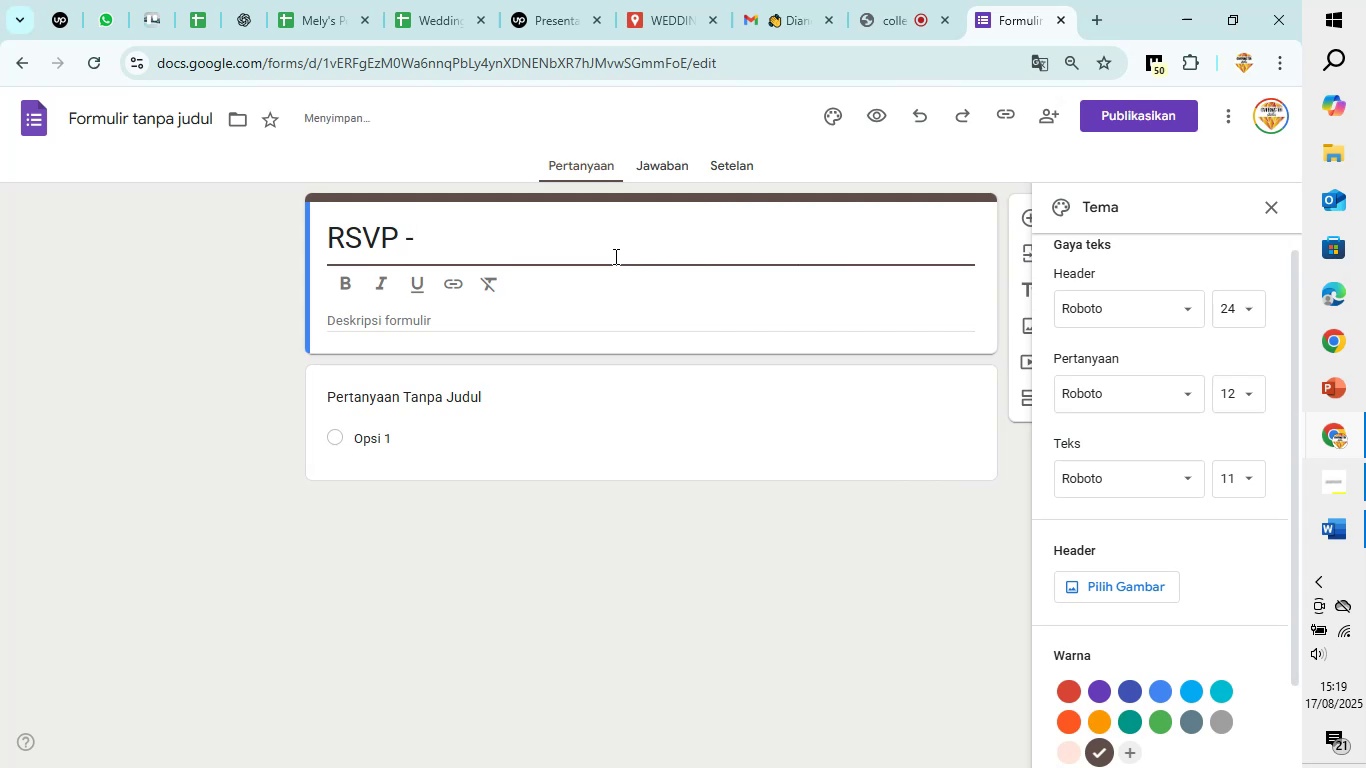 
key(Space)
 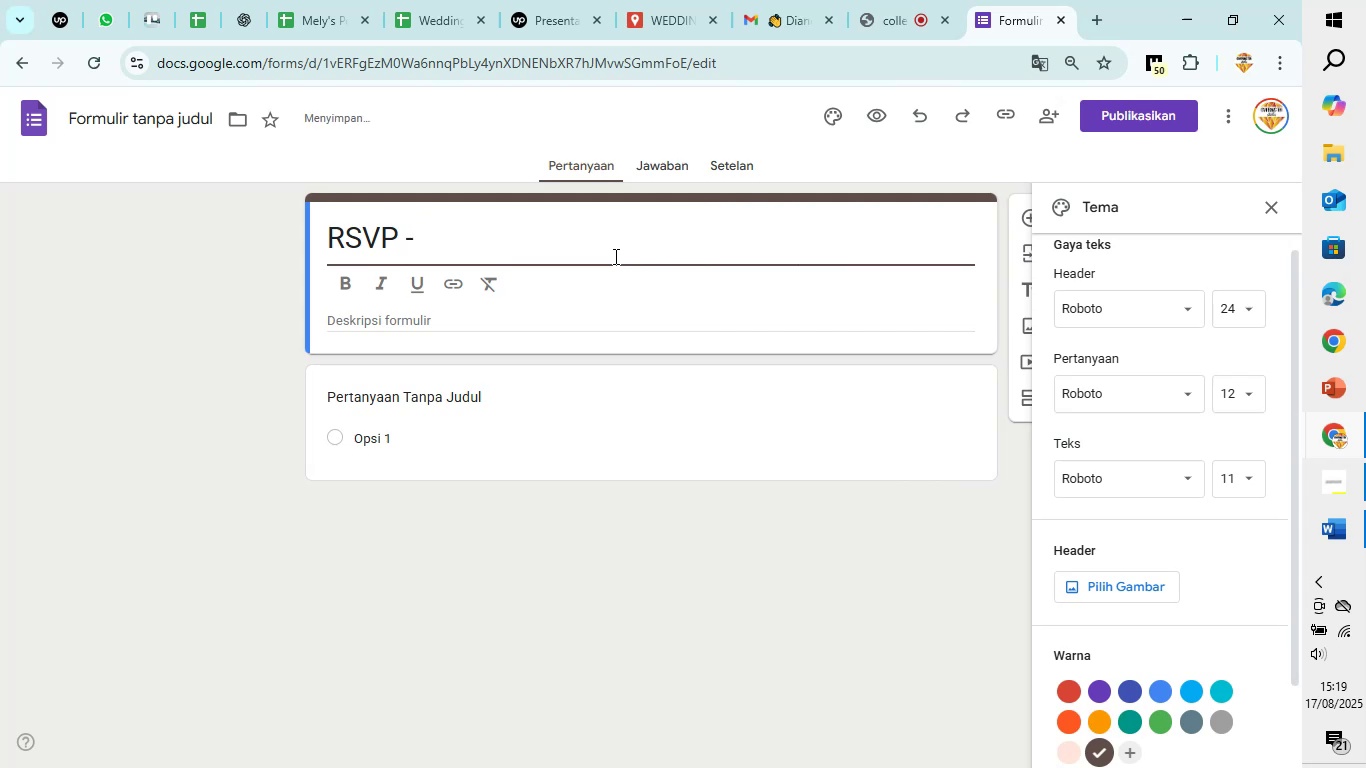 
scroll: coordinate [614, 256], scroll_direction: up, amount: 8.0
 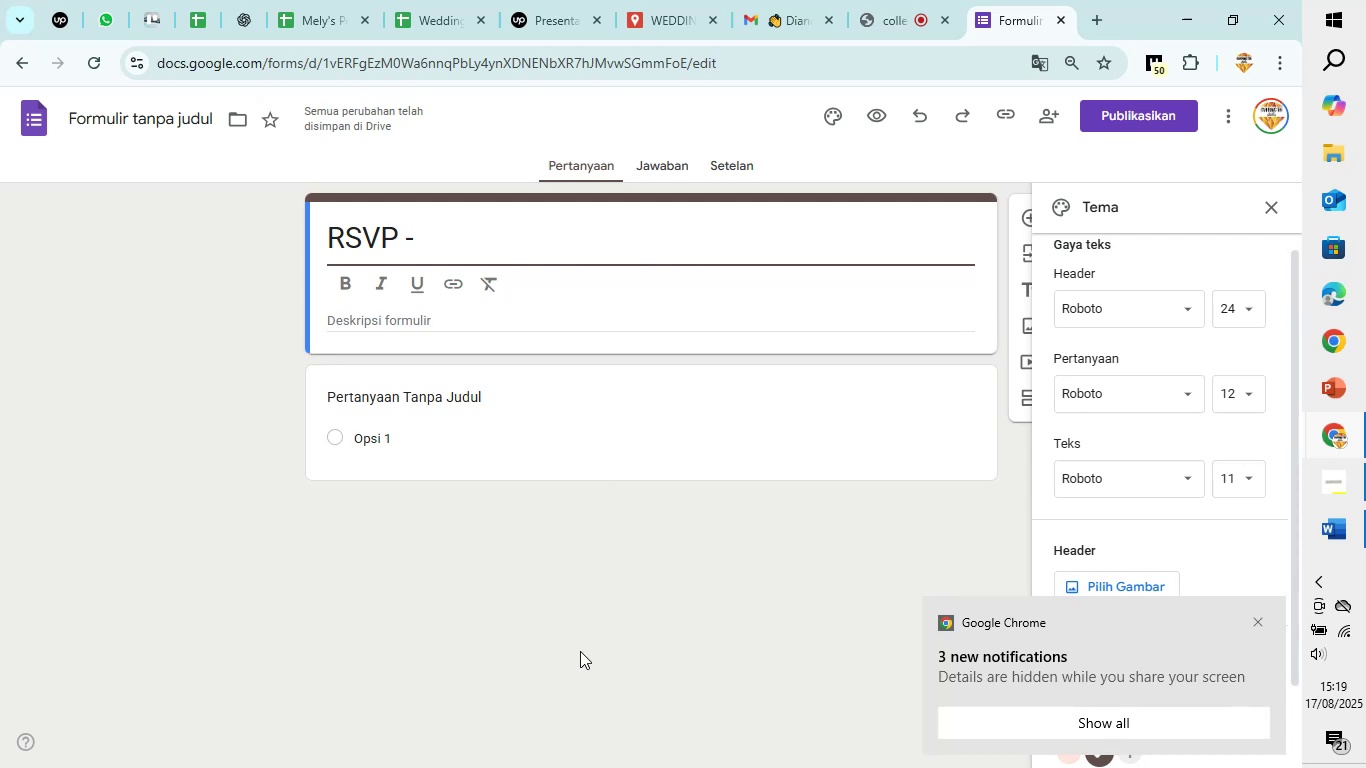 
wait(13.36)
 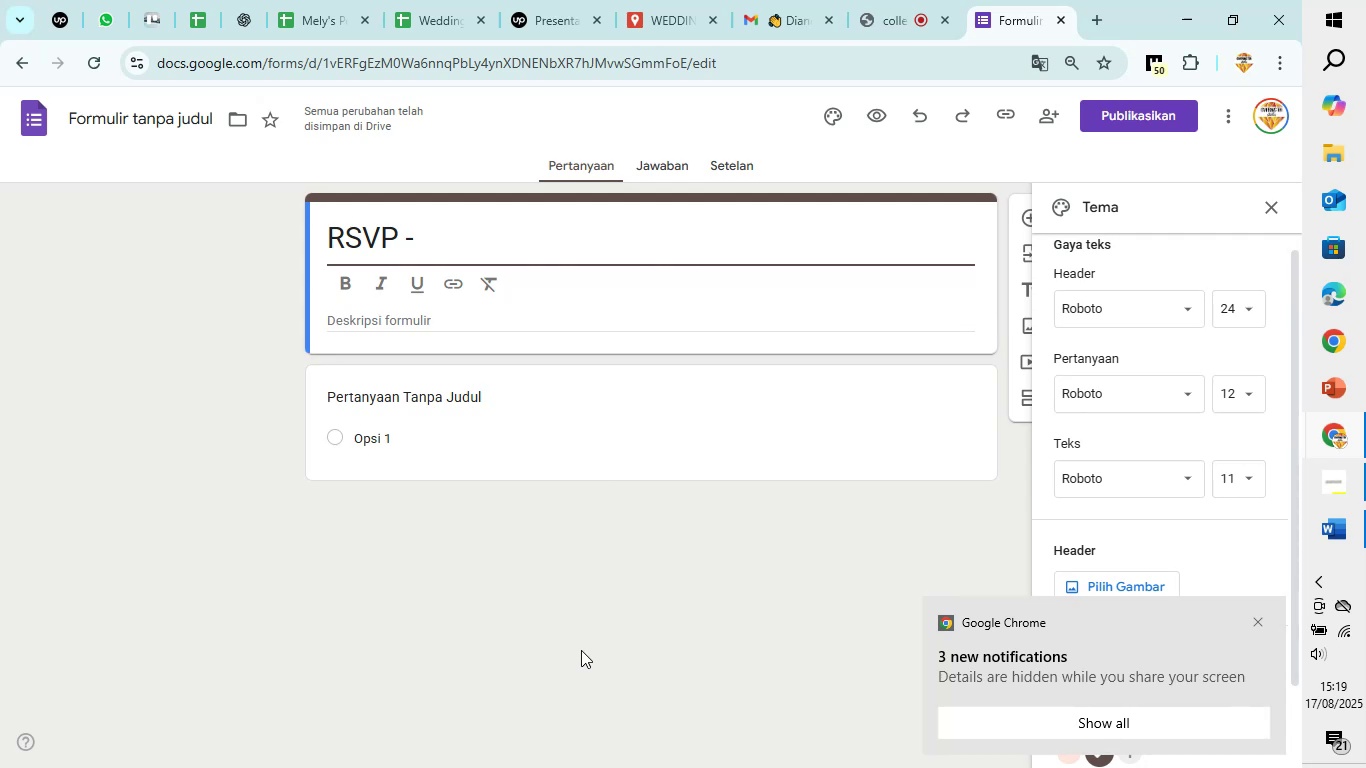 
type(Harry & Hermione)
 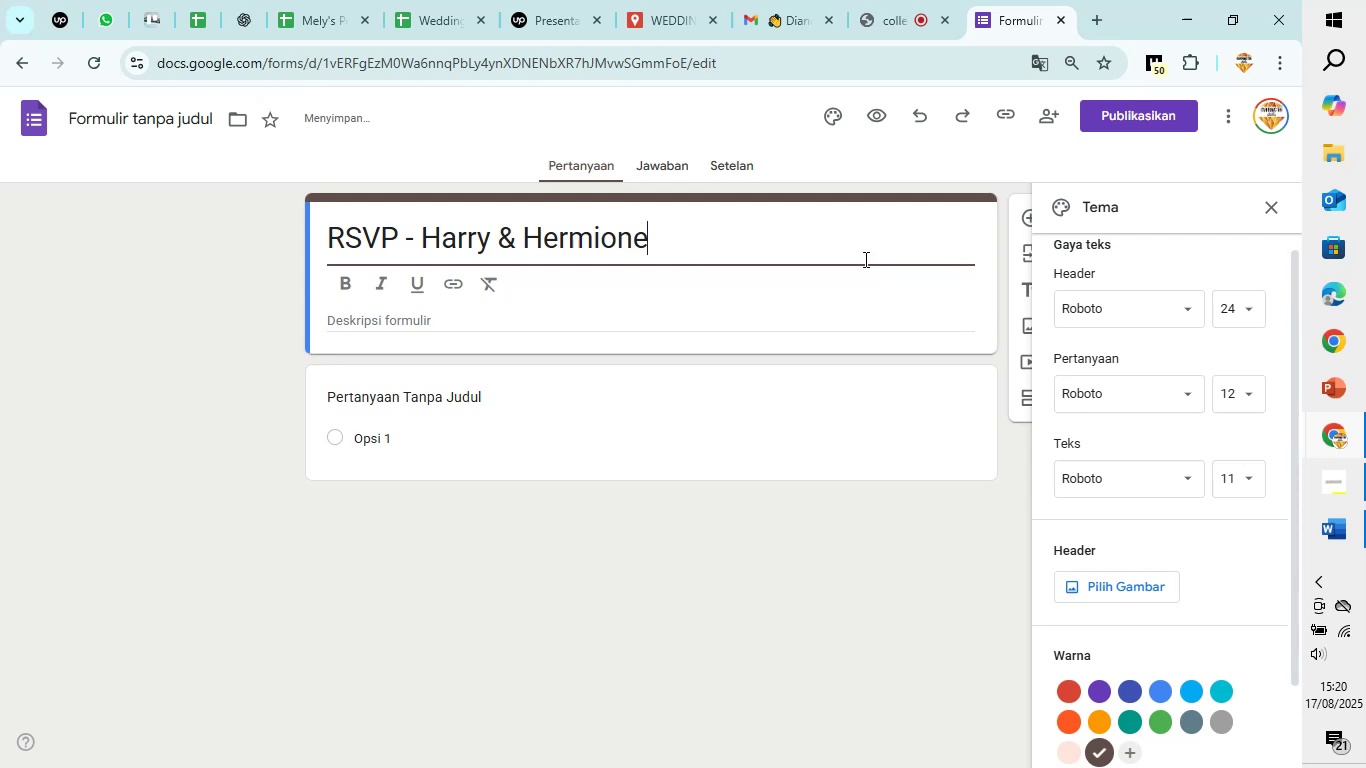 
type(/s)
key(Backspace)
key(Backspace)
type('s Wedding)
 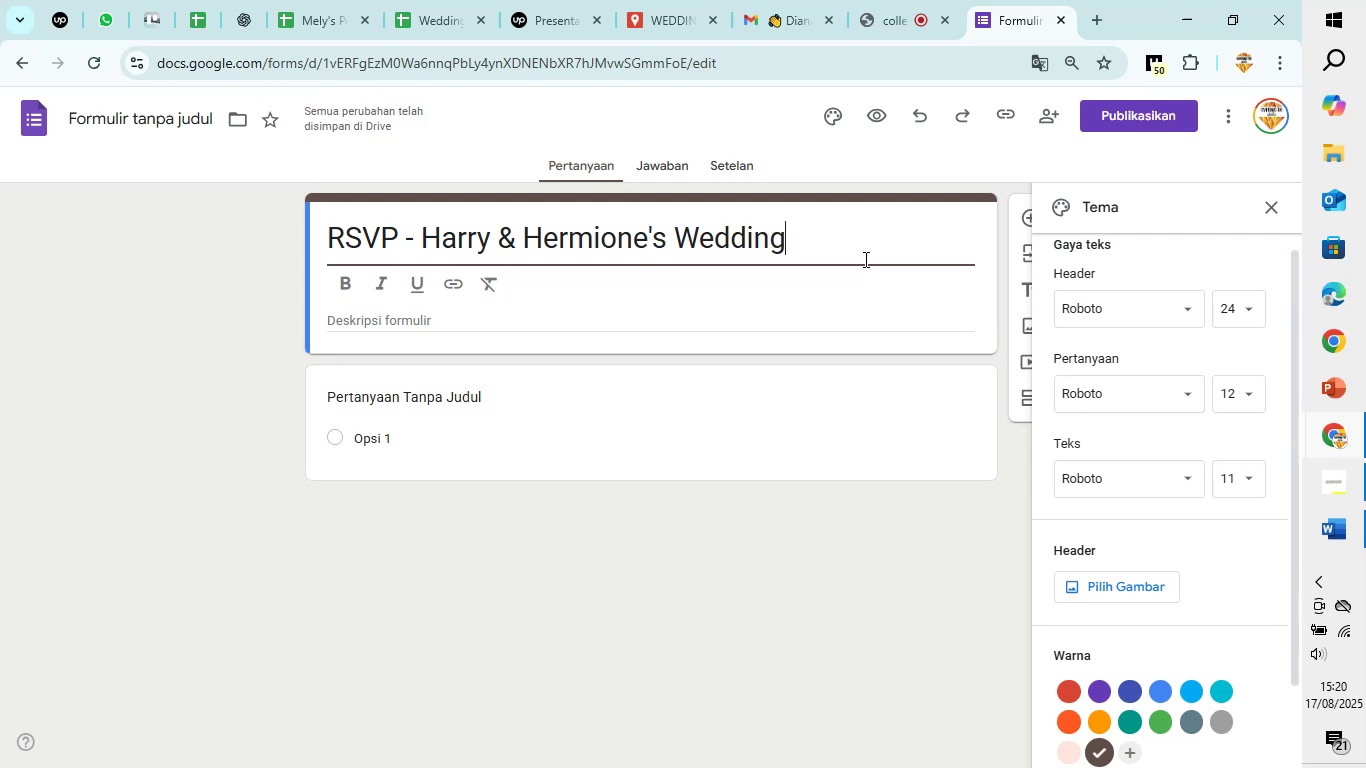 
wait(5.59)
 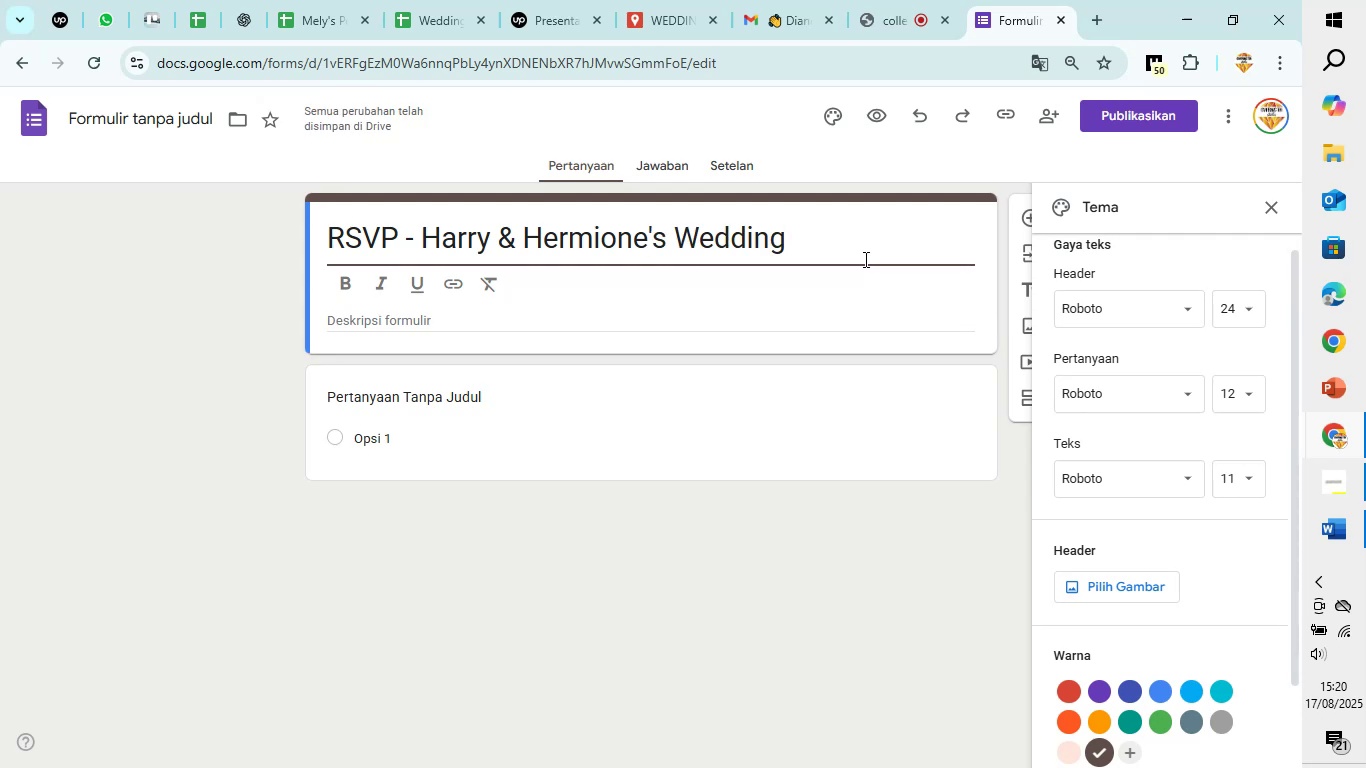 
left_click([719, 316])
 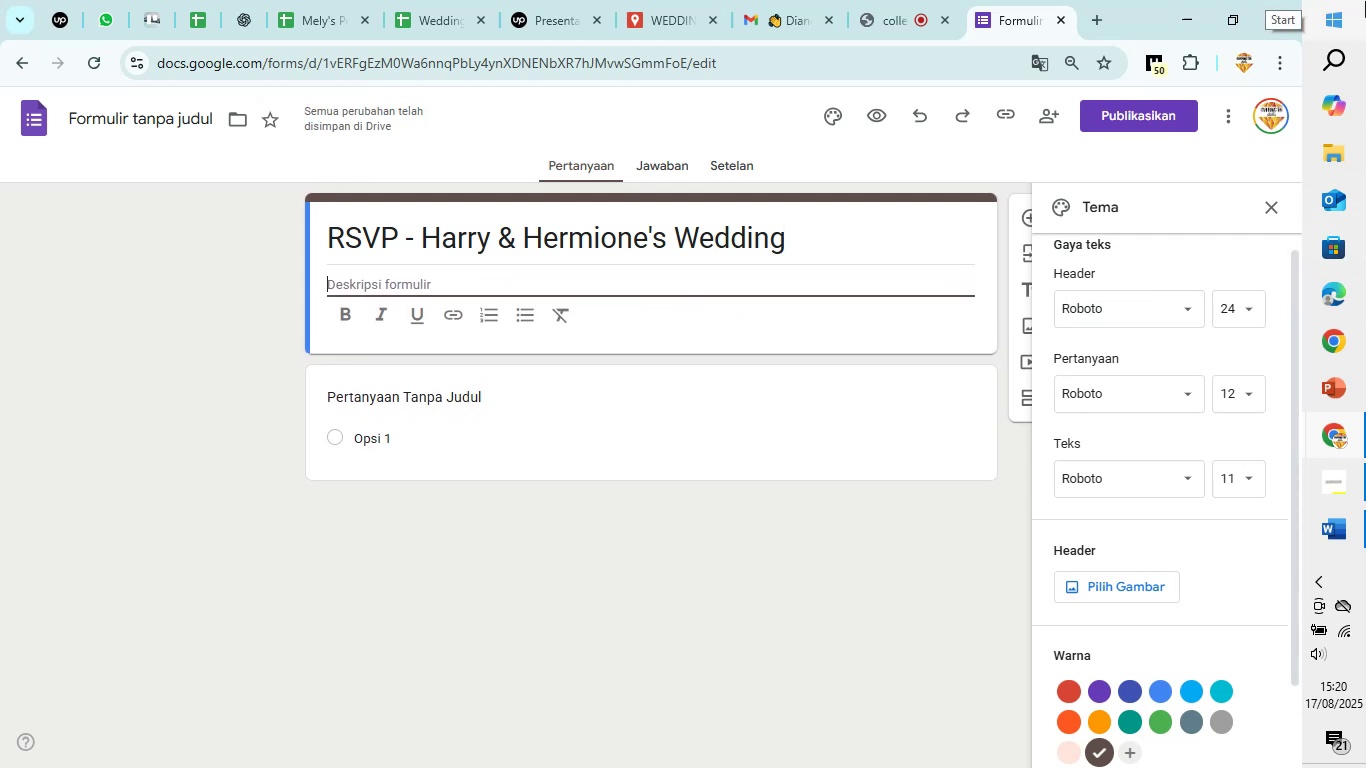 
wait(6.29)
 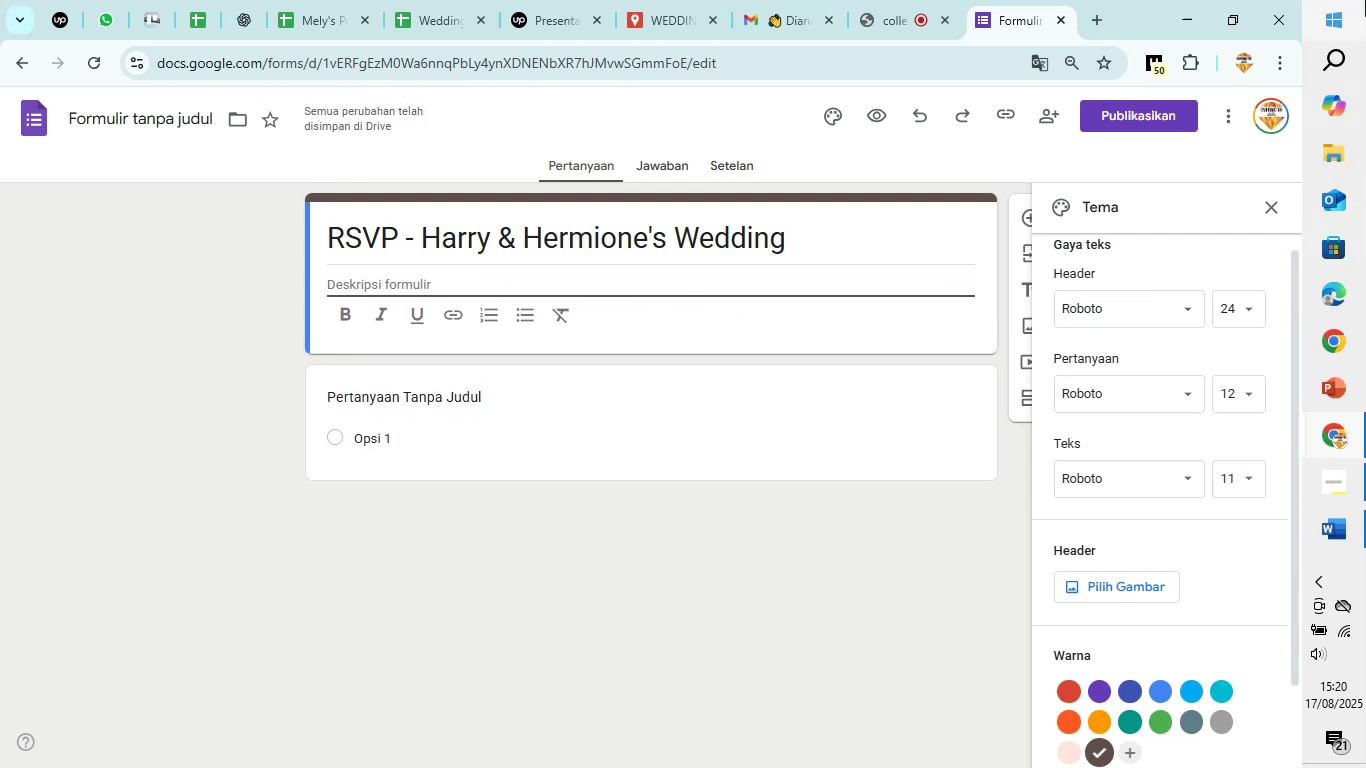 
type(We are so excited to elebre)
key(Backspace)
type(ate)
 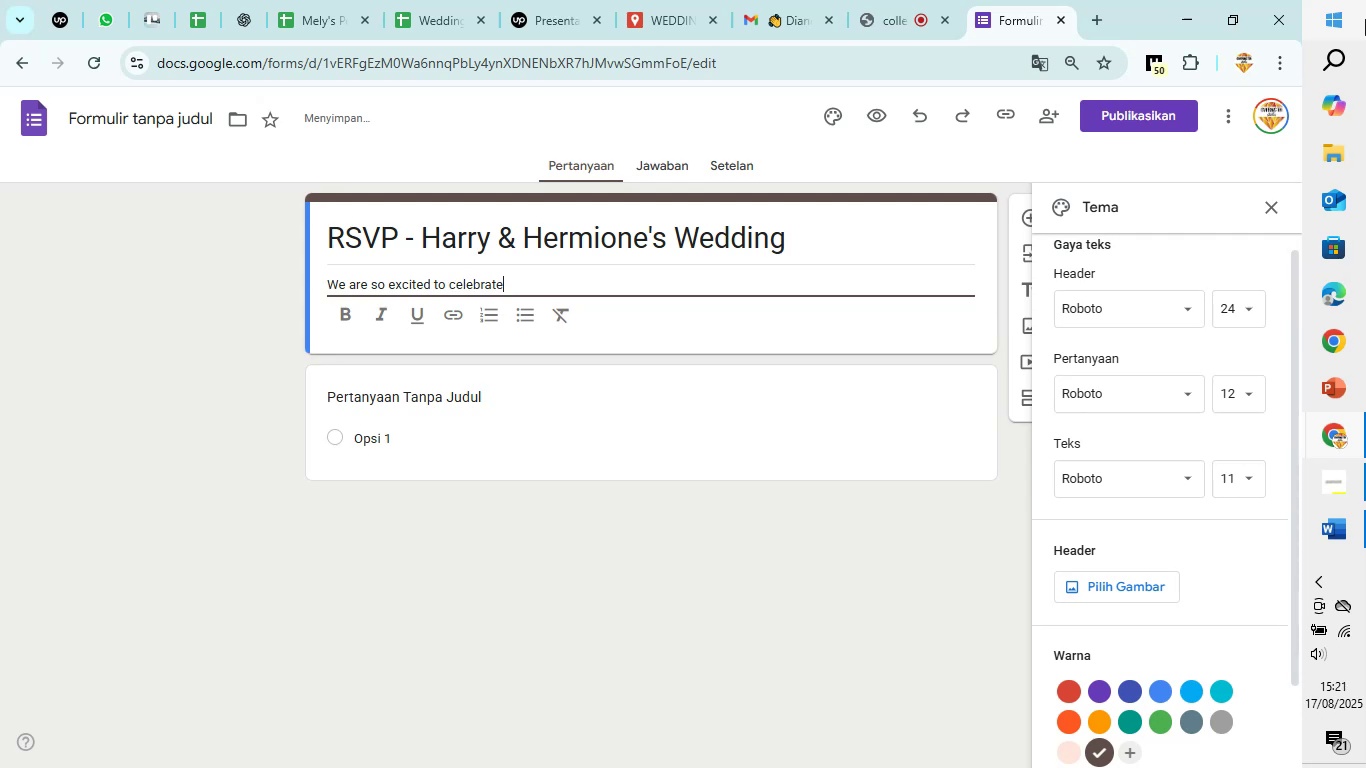 
type( our wedding with you!)
 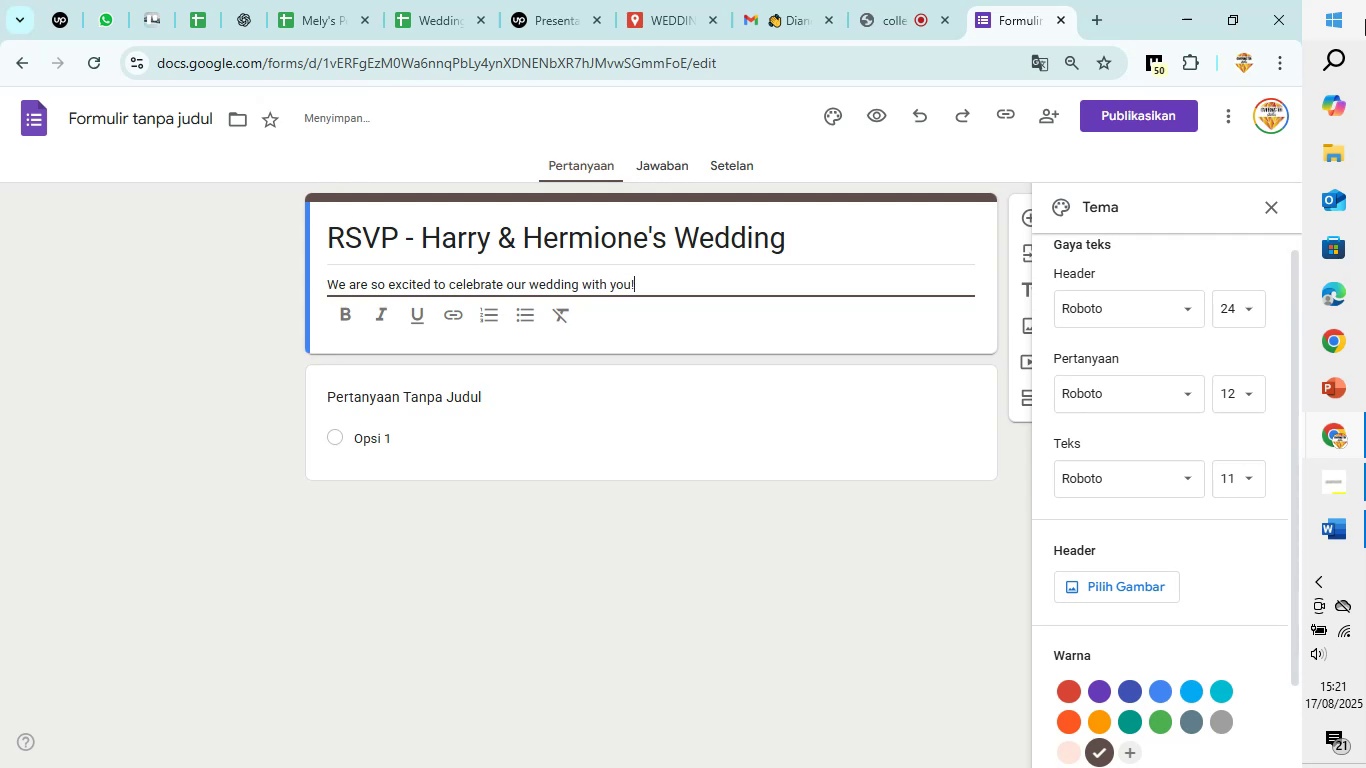 
type( Please fill out this )
 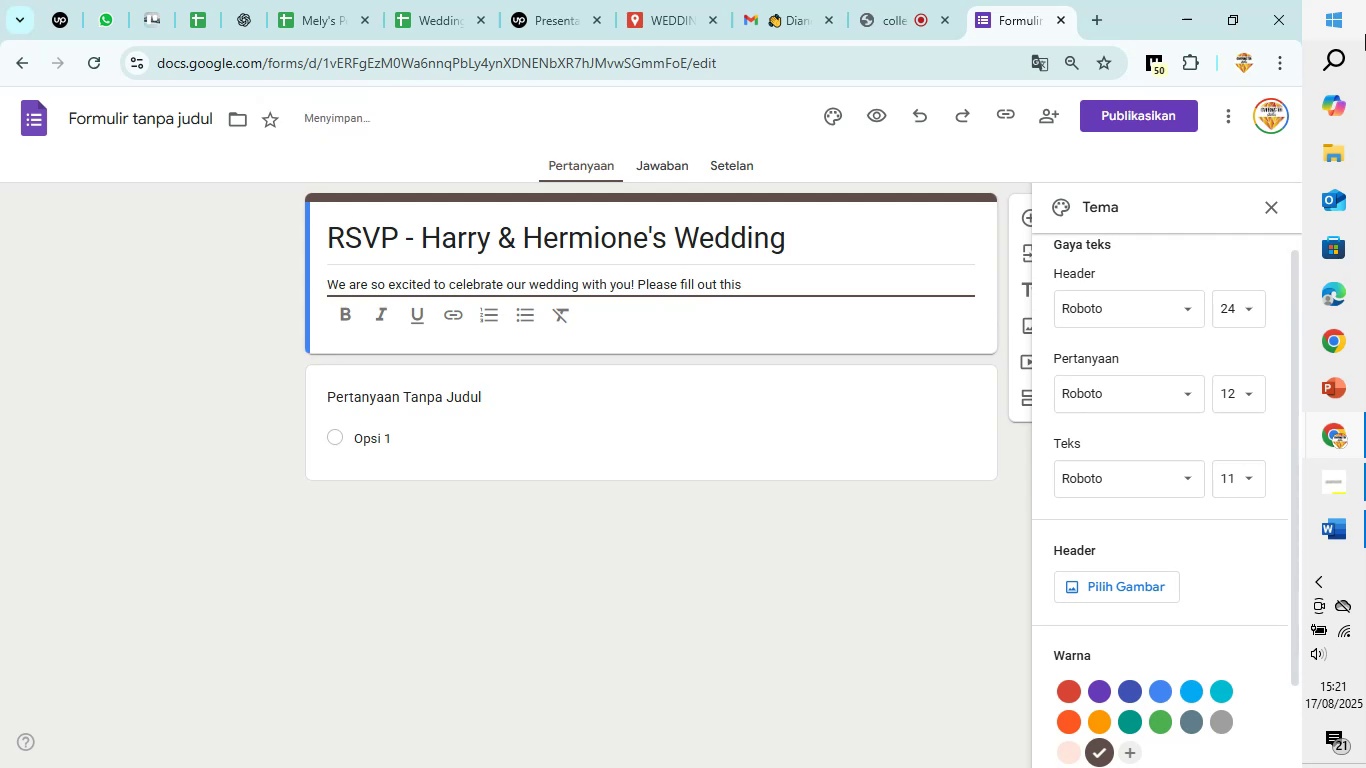 
type(form to confirm)
 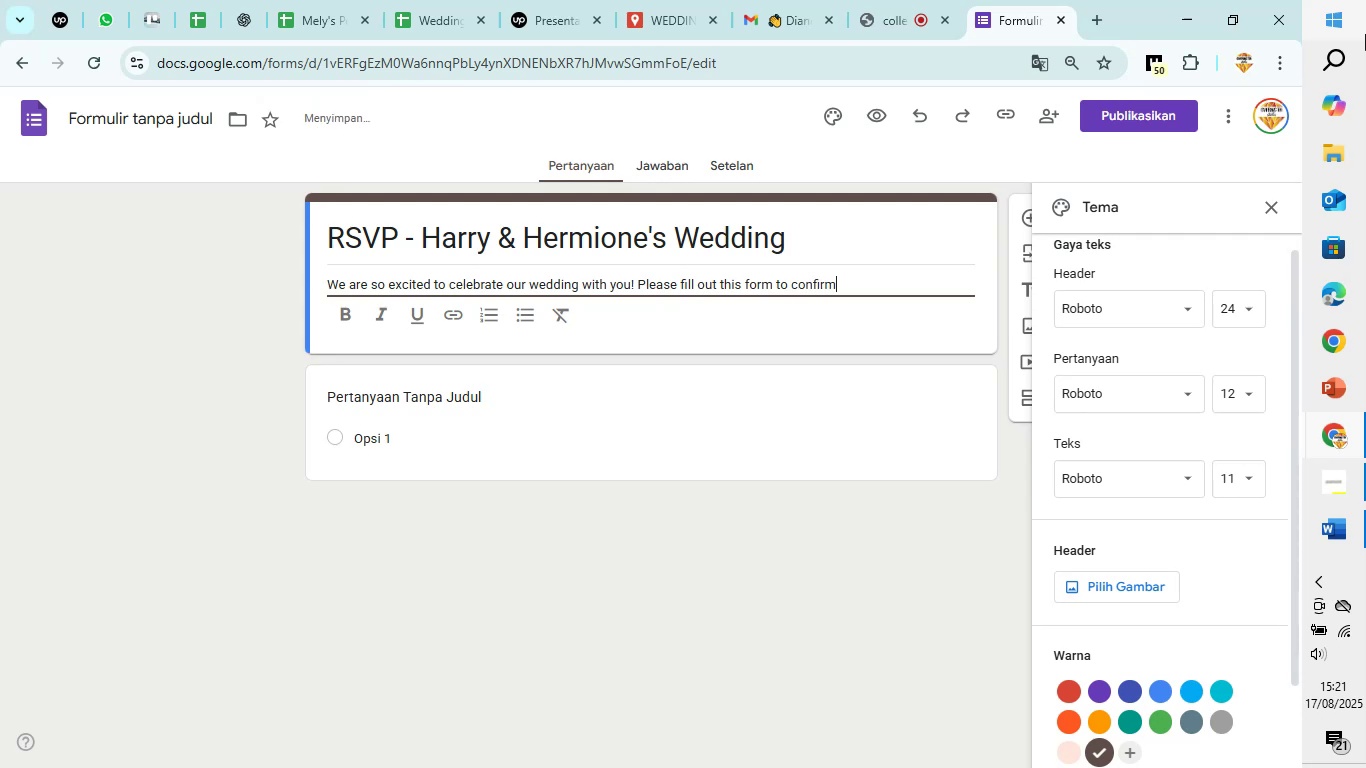 
type( your attendance and preferences.)
 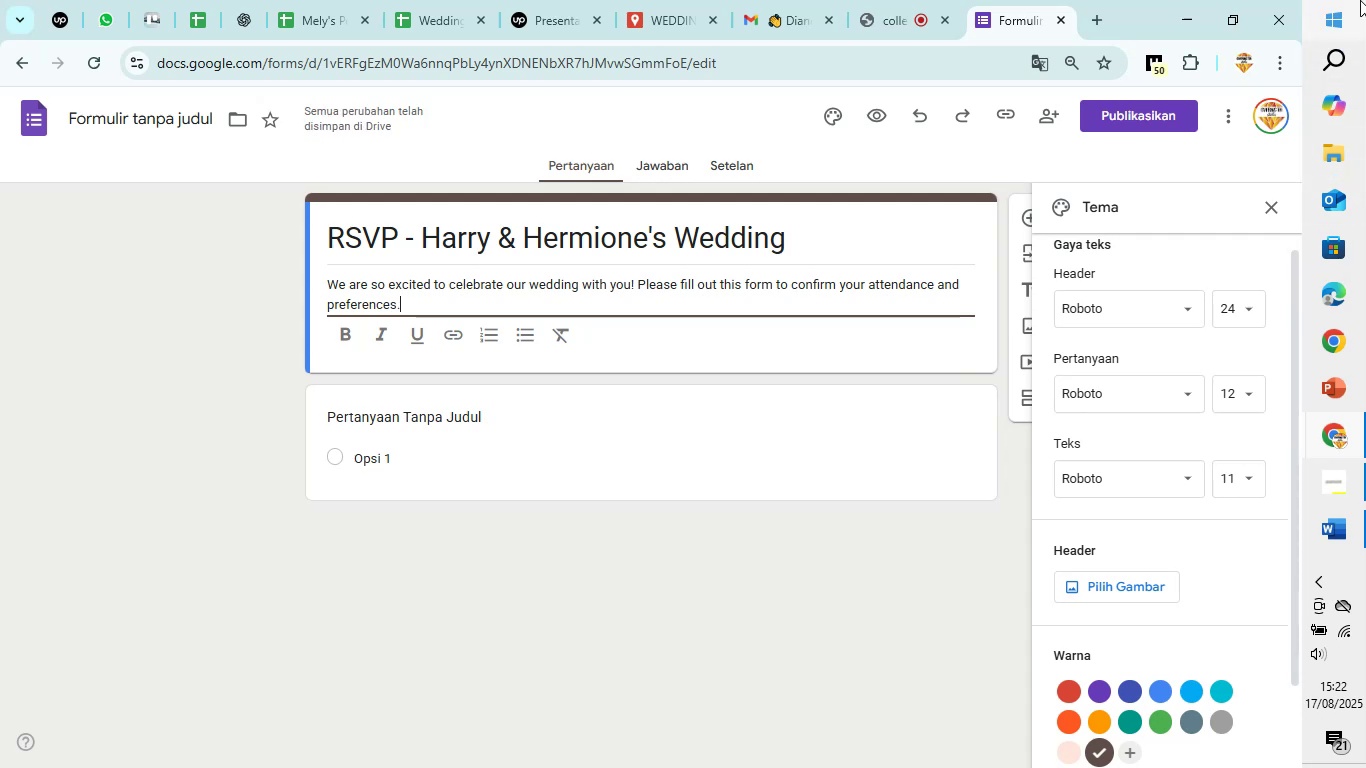 
wait(5.99)
 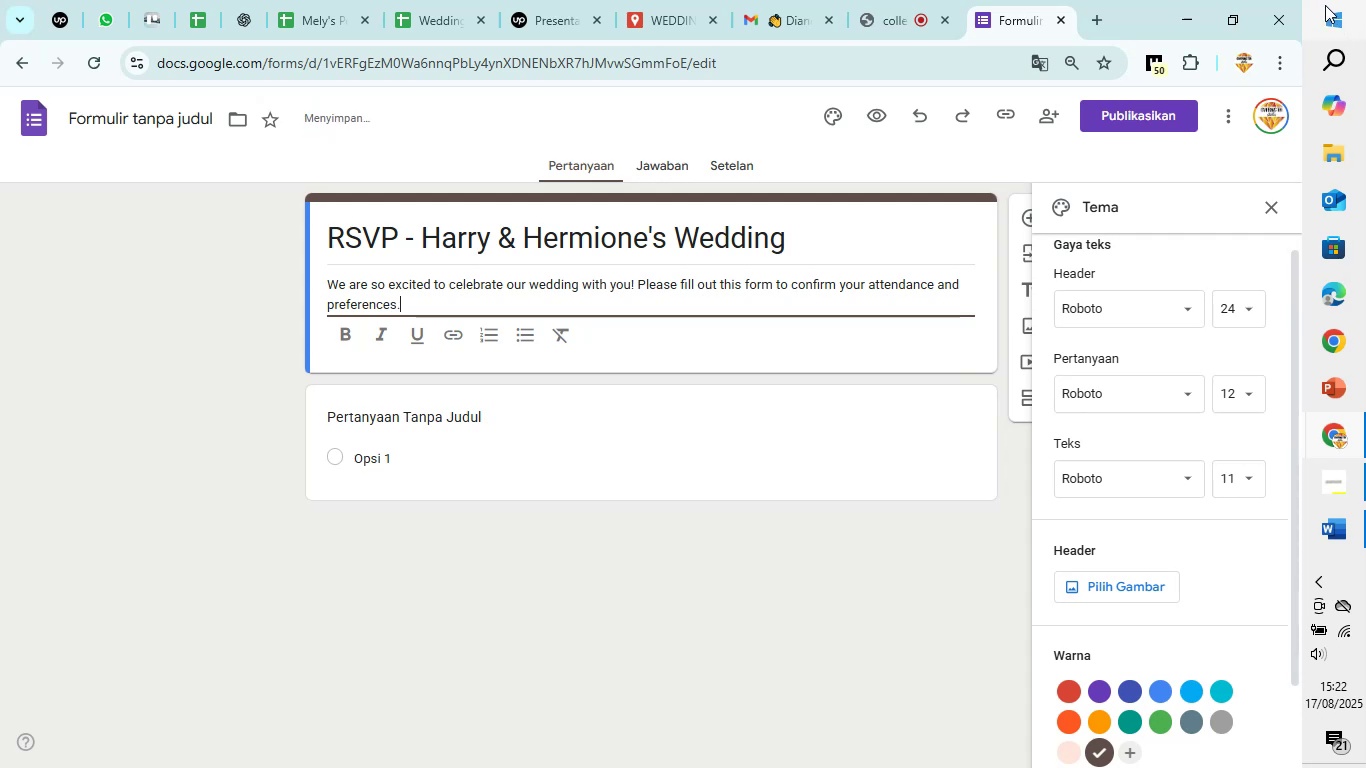 
left_click([1151, 588])
 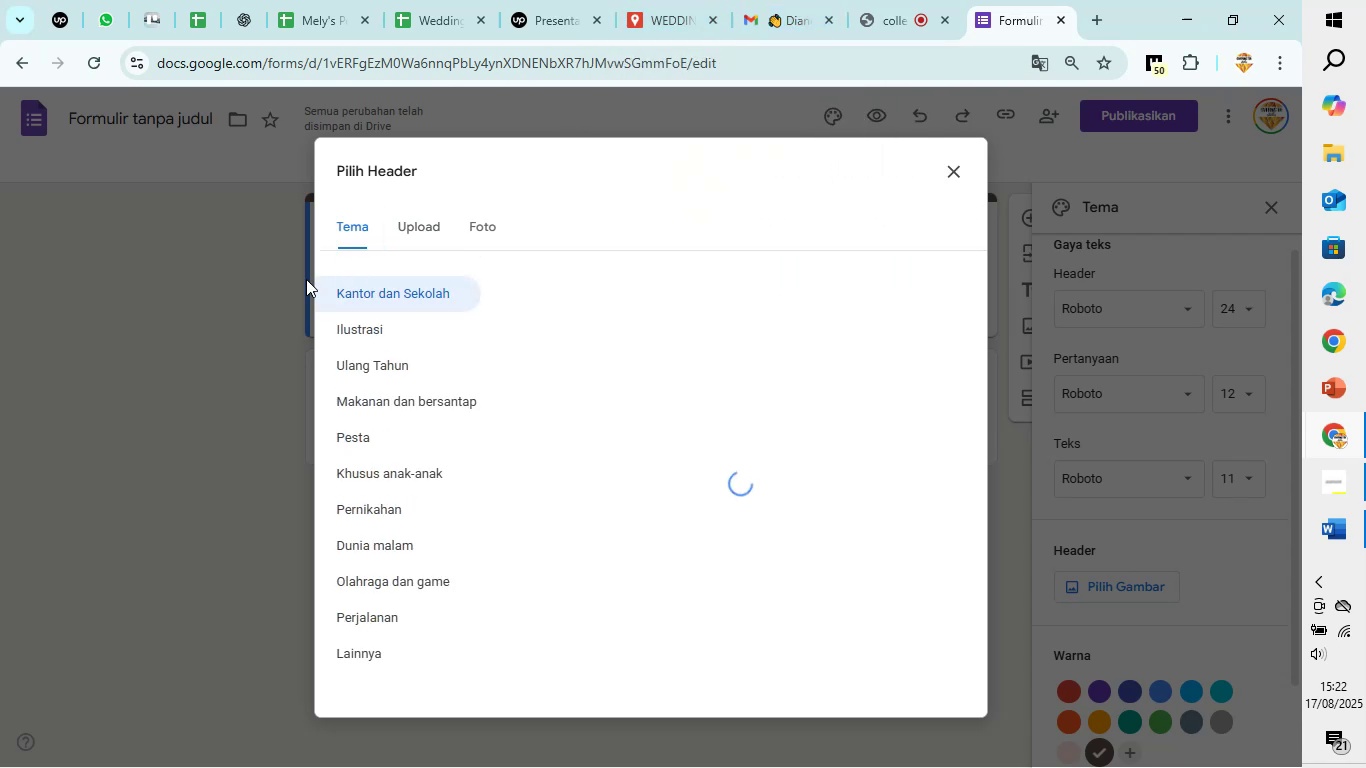 
left_click([306, 279])
 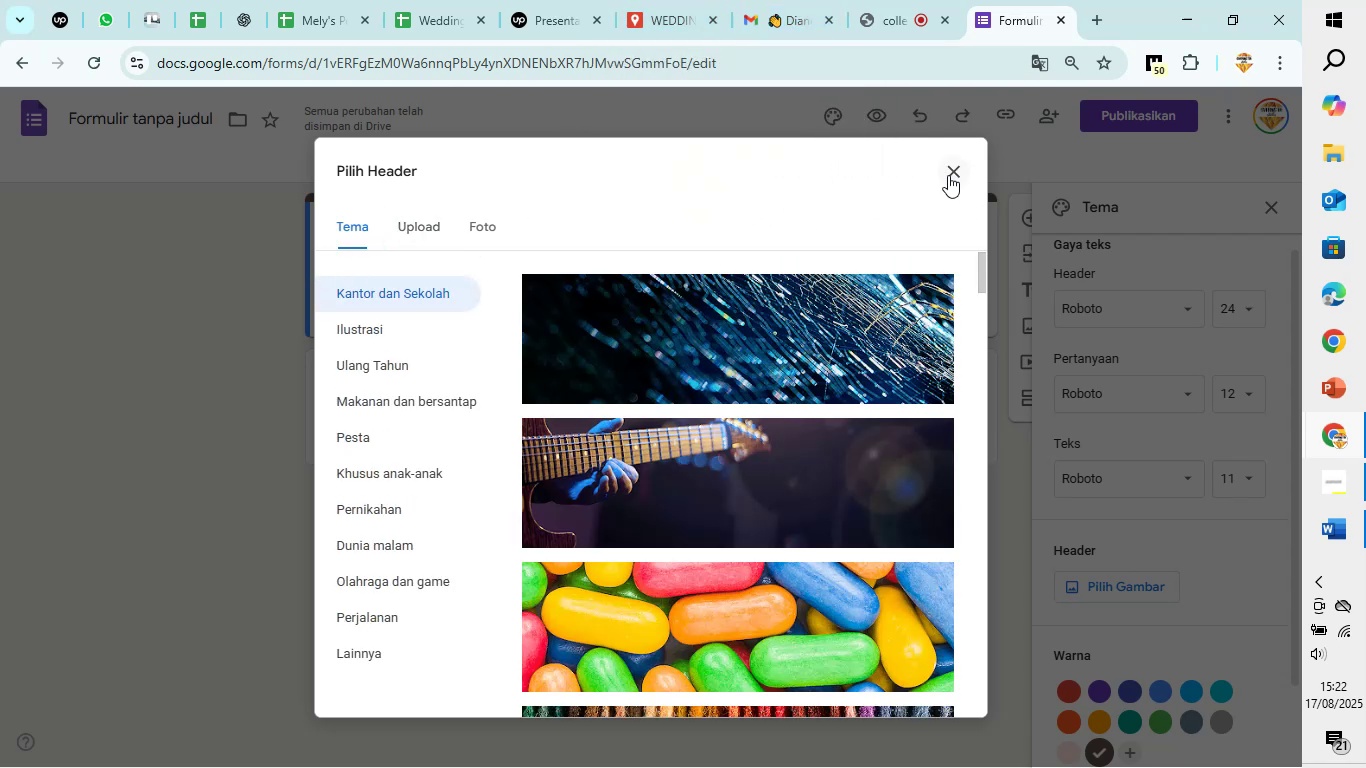 
left_click([948, 174])
 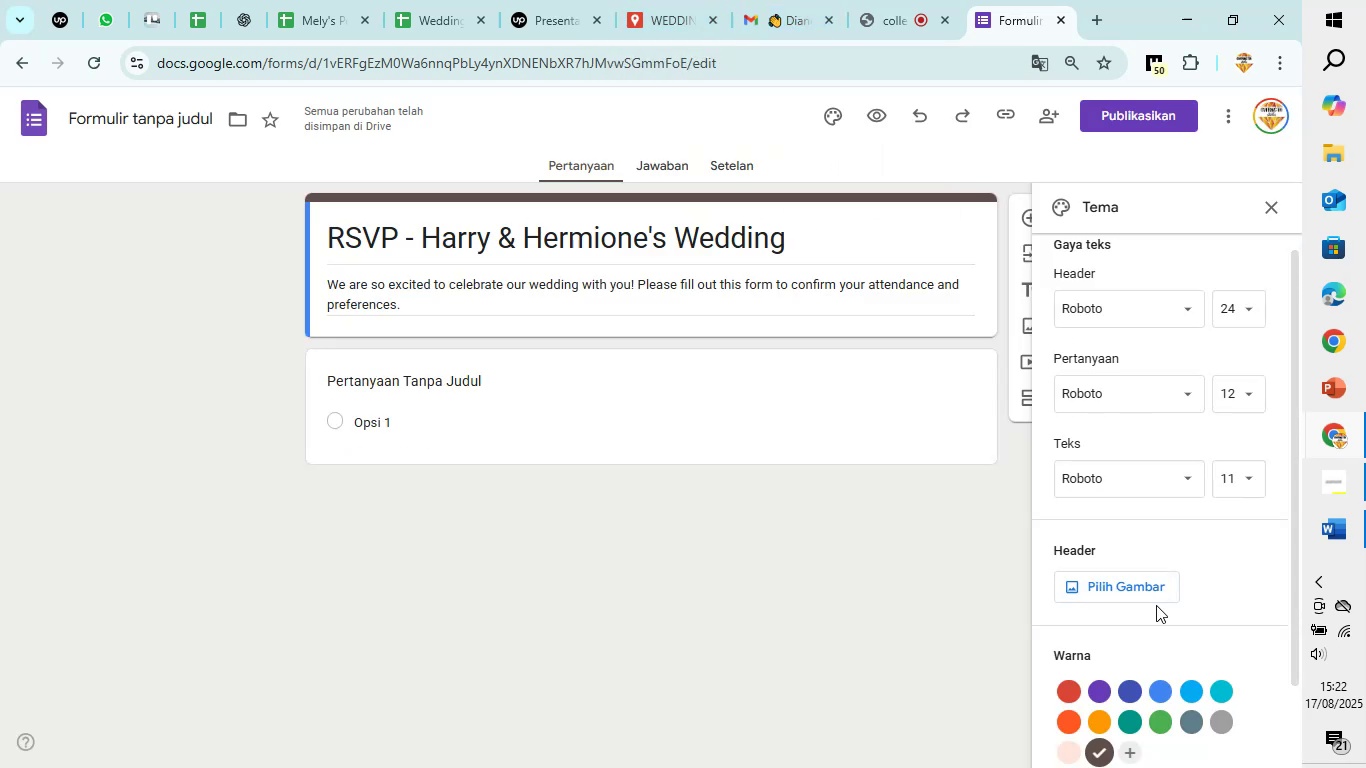 
left_click([1154, 588])
 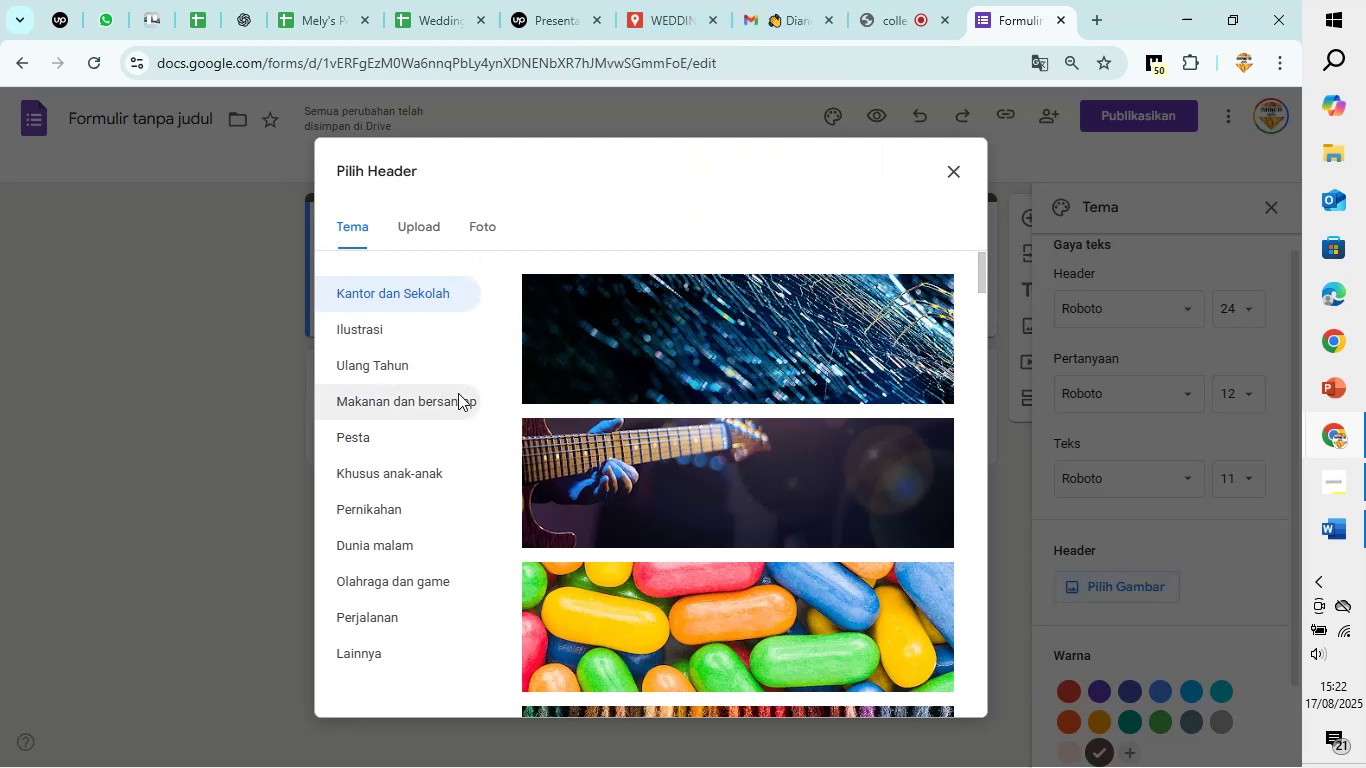 
left_click([450, 510])
 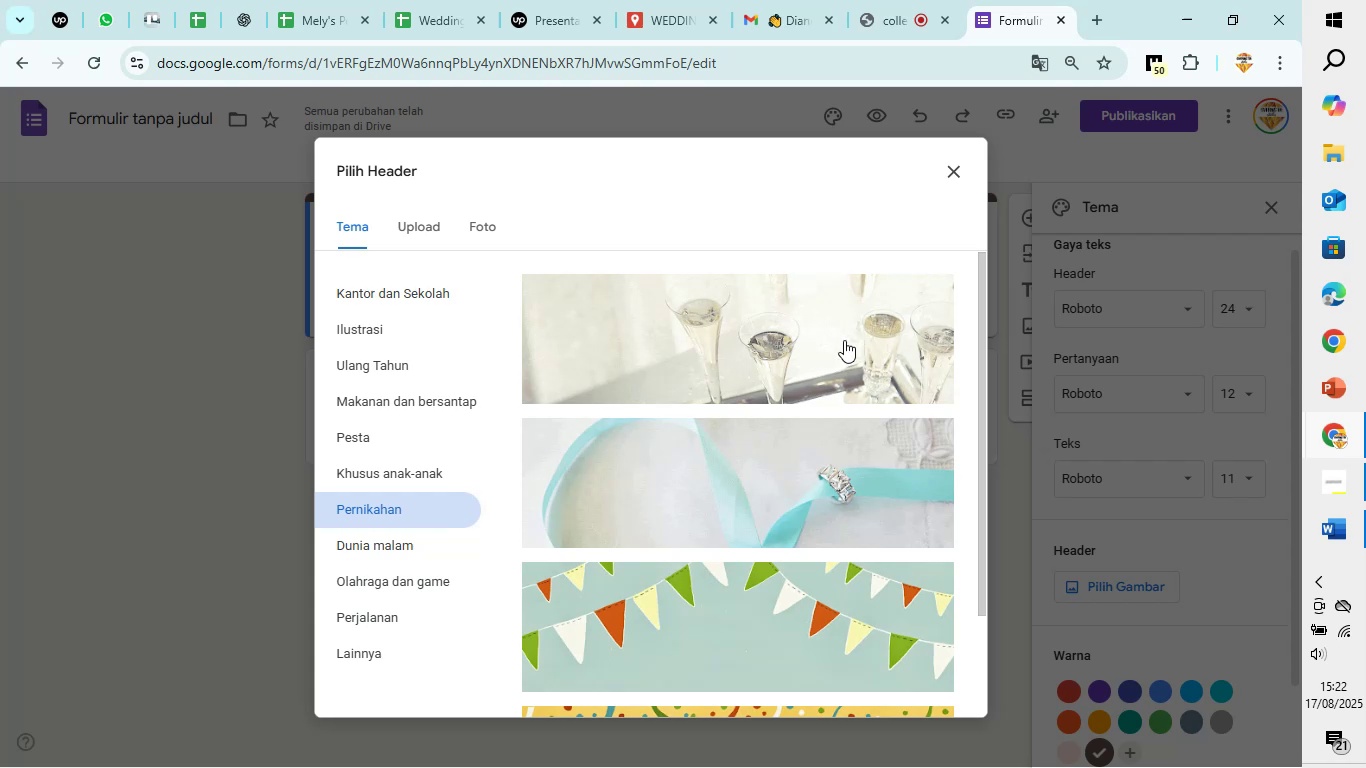 
left_click([844, 345])
 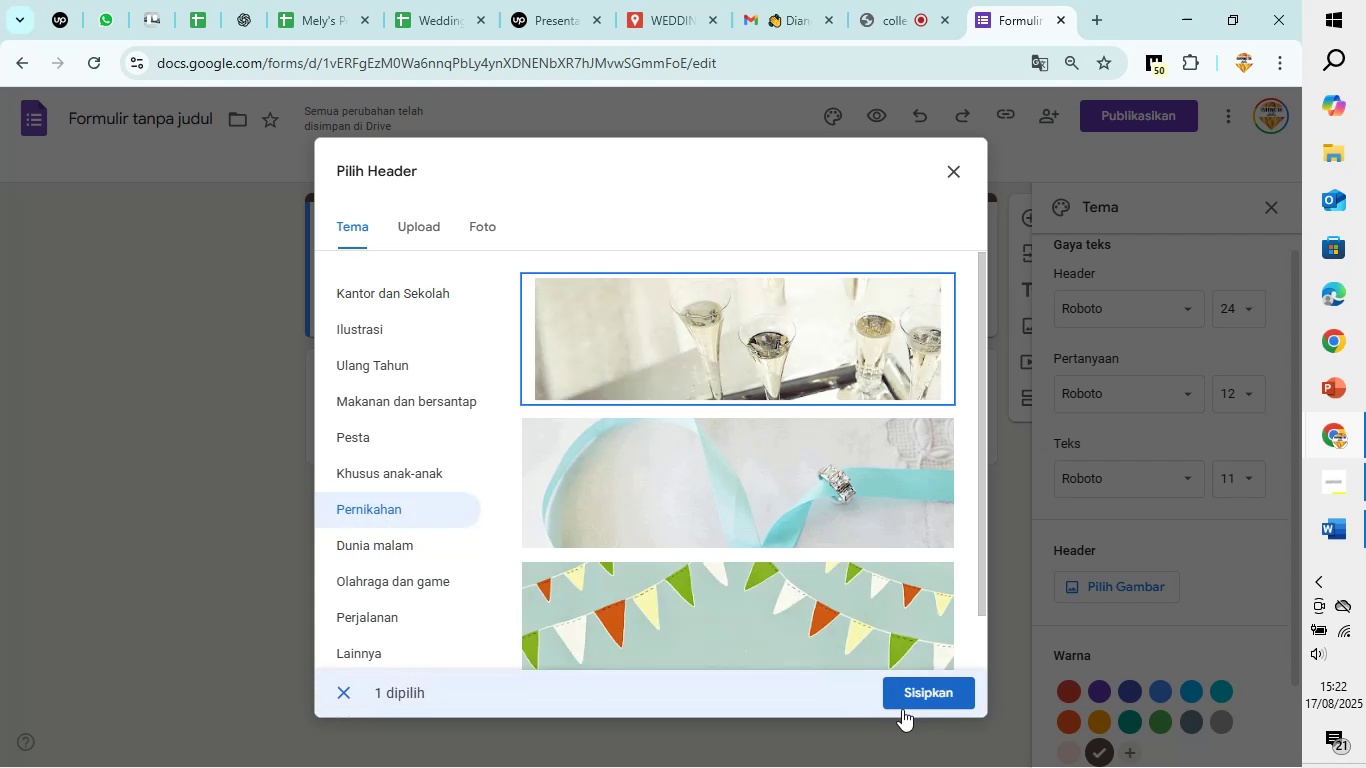 
left_click([925, 709])
 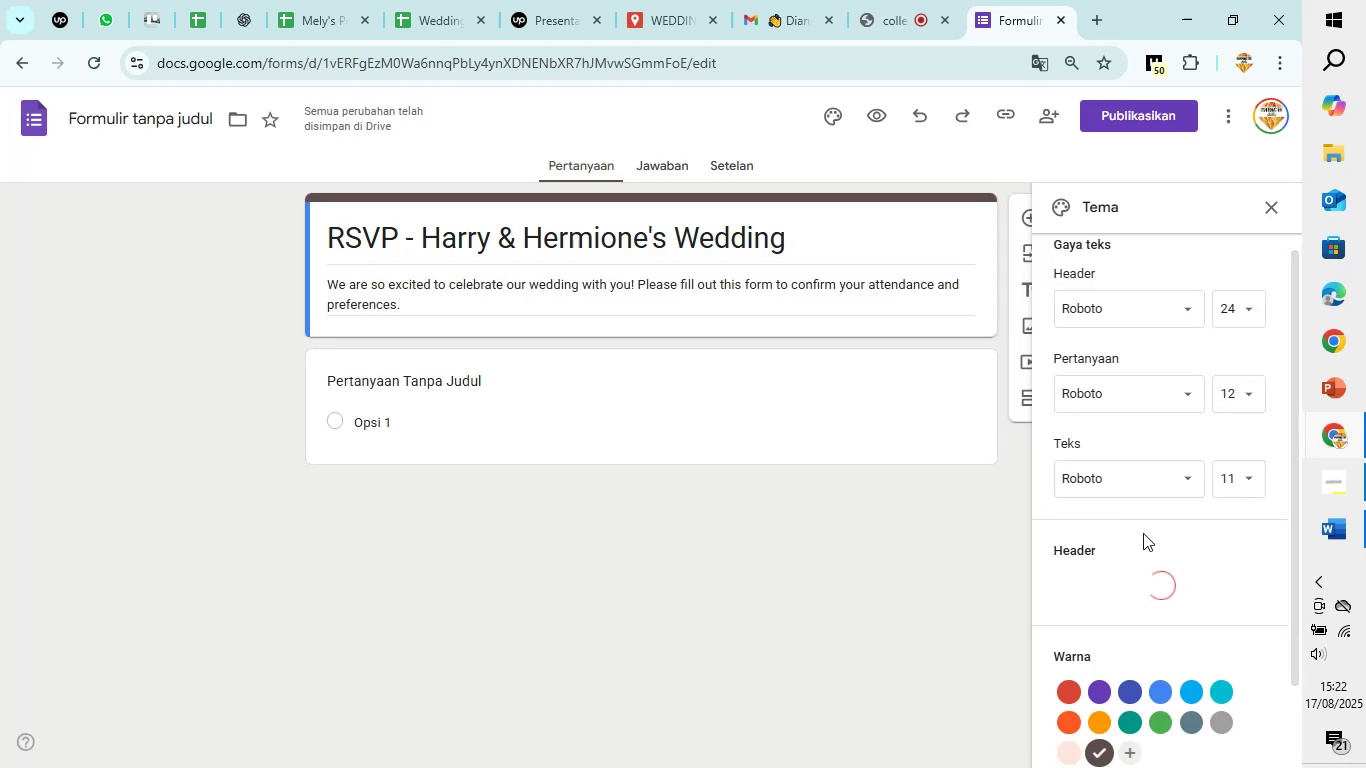 
scroll: coordinate [1144, 534], scroll_direction: down, amount: 2.0
 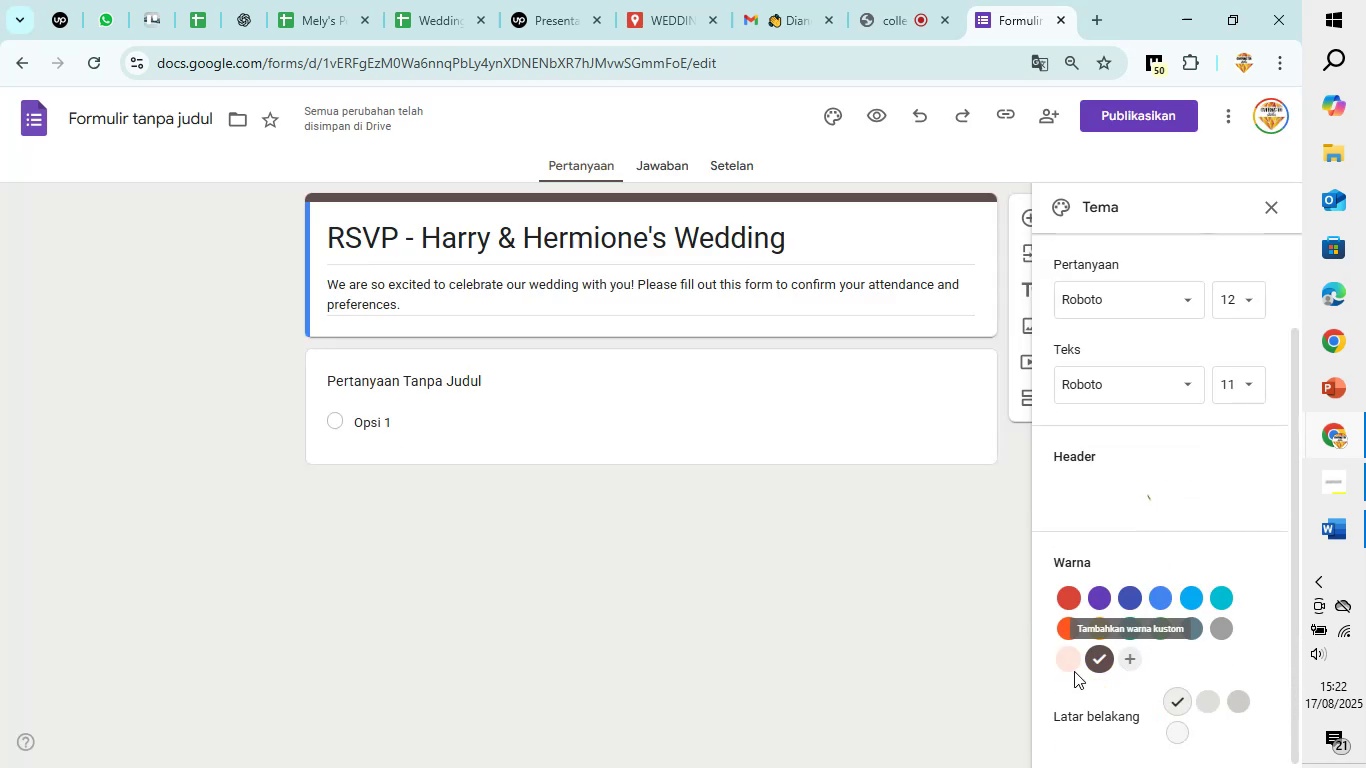 
left_click([1067, 664])
 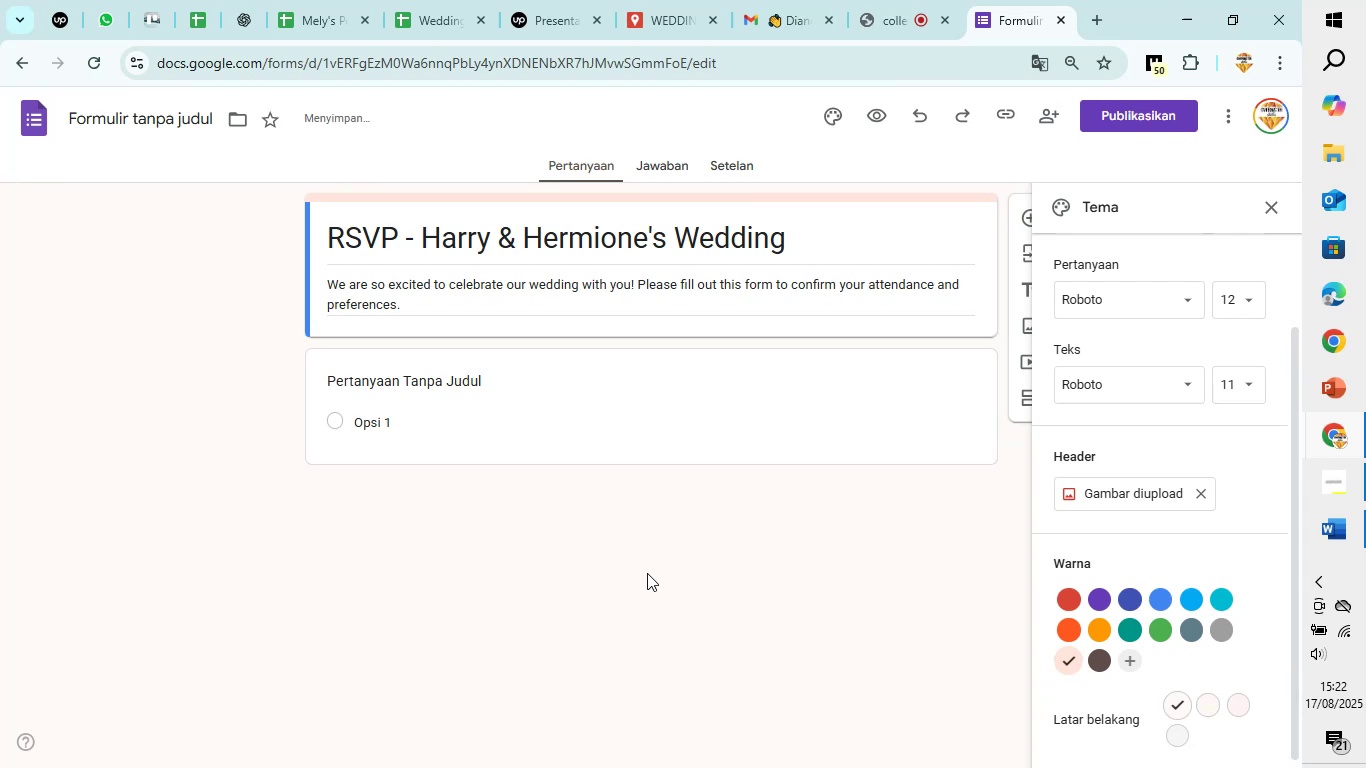 
wait(8.63)
 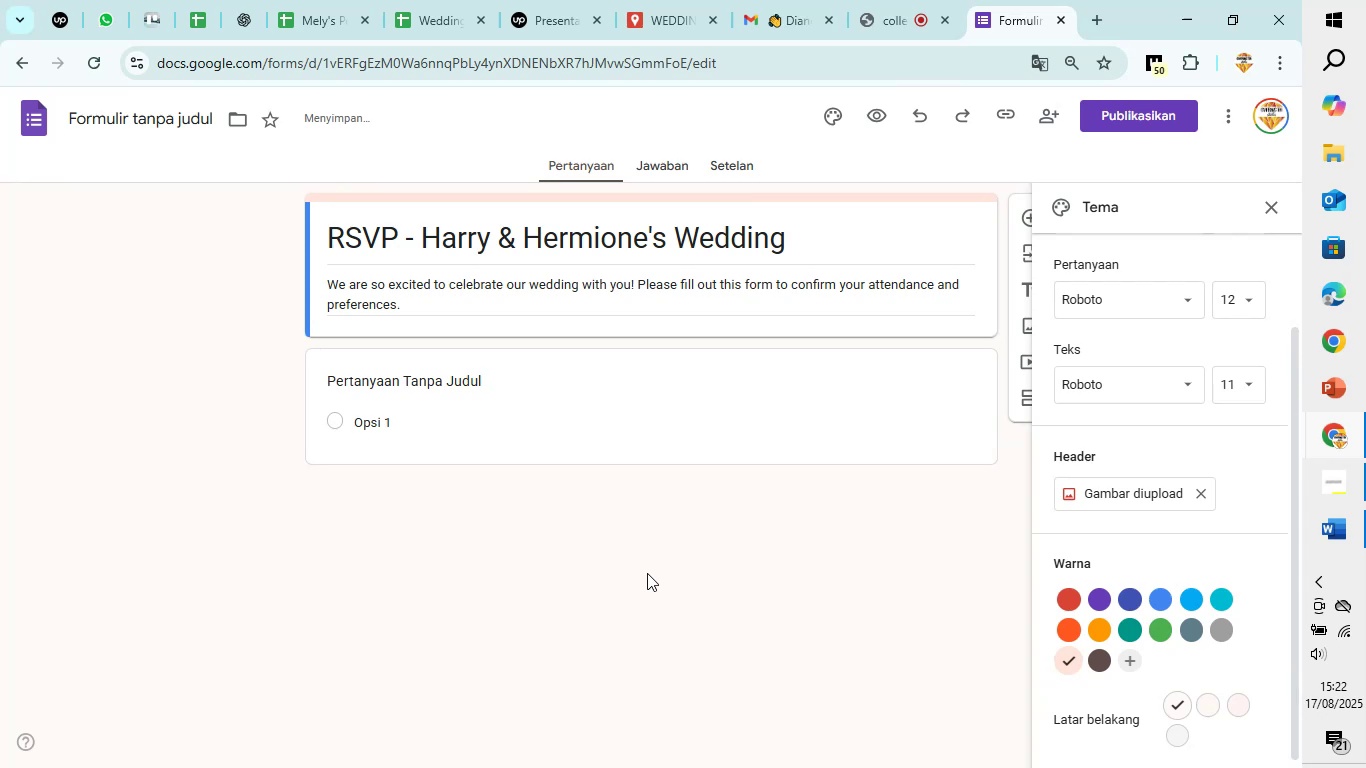 
left_click([608, 727])
 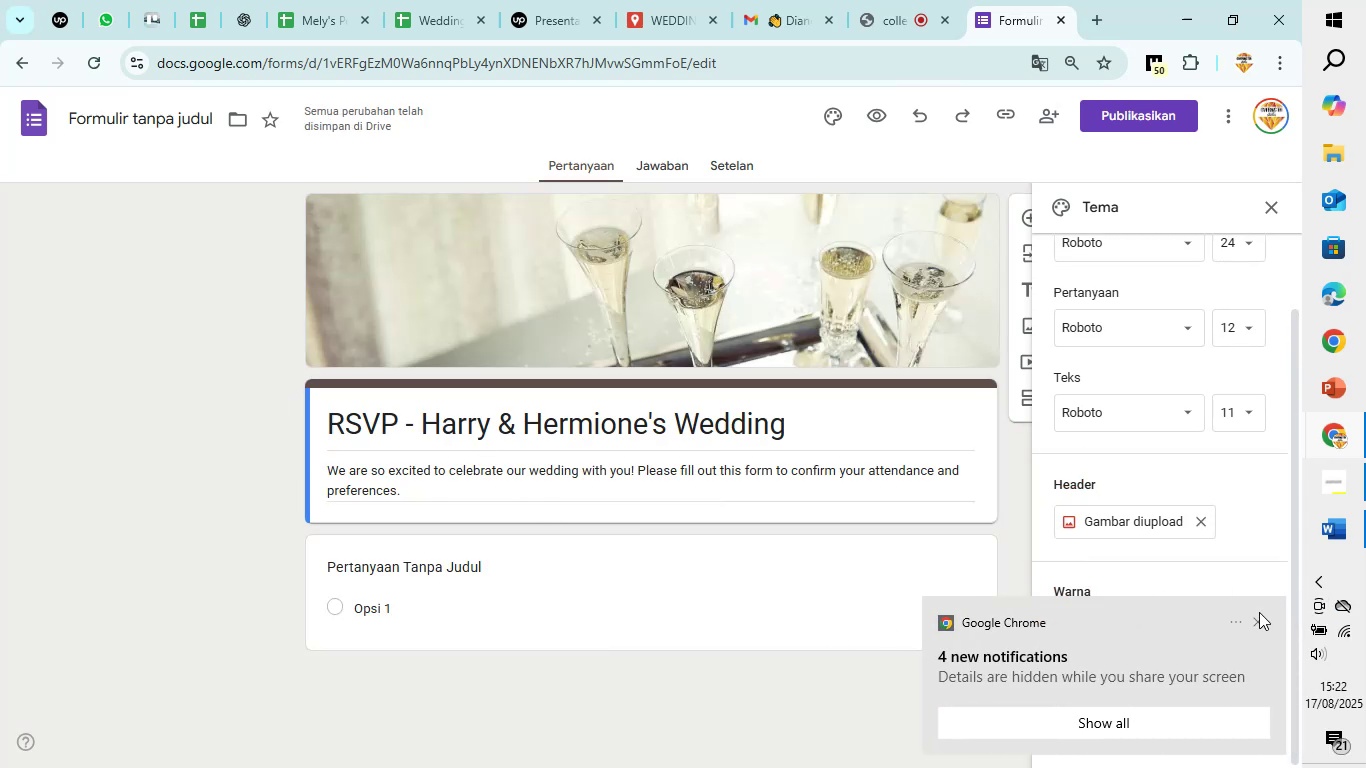 
left_click([1259, 624])
 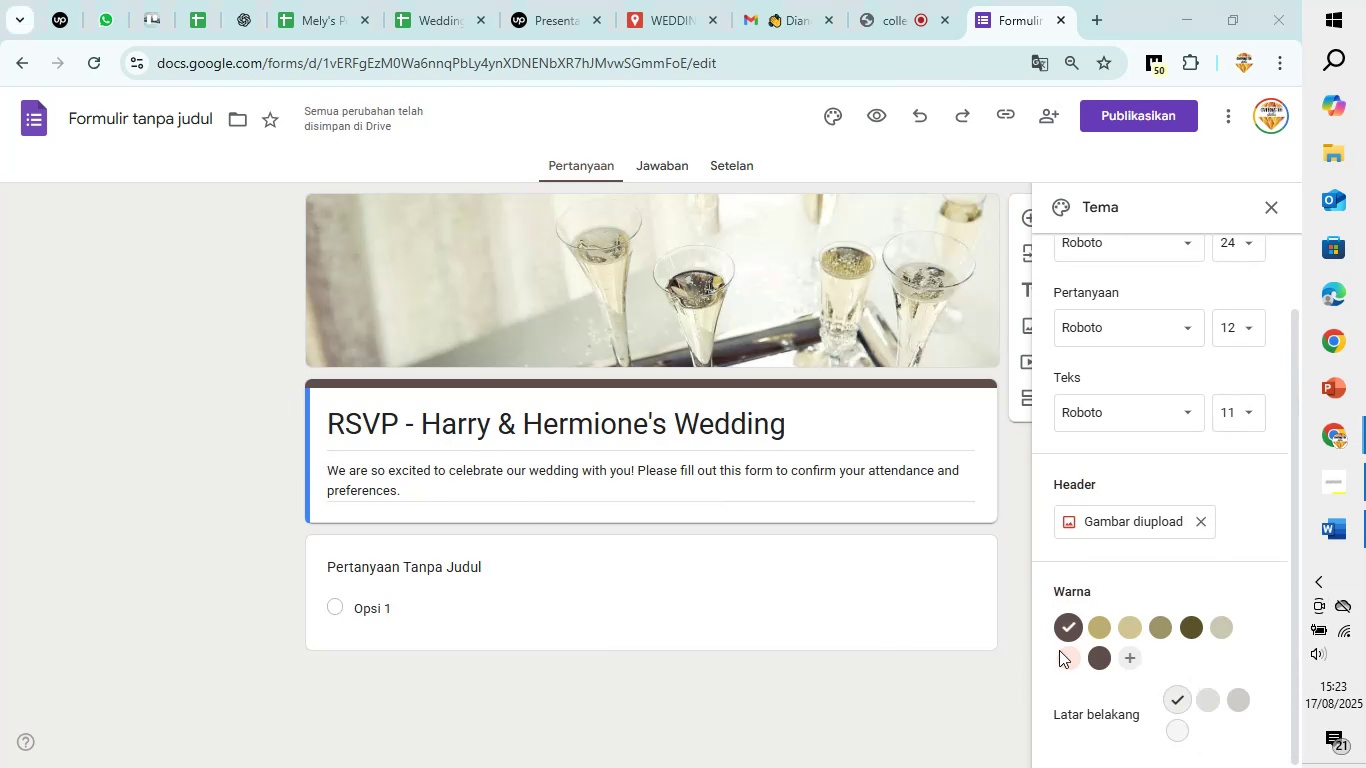 
left_click([1076, 668])
 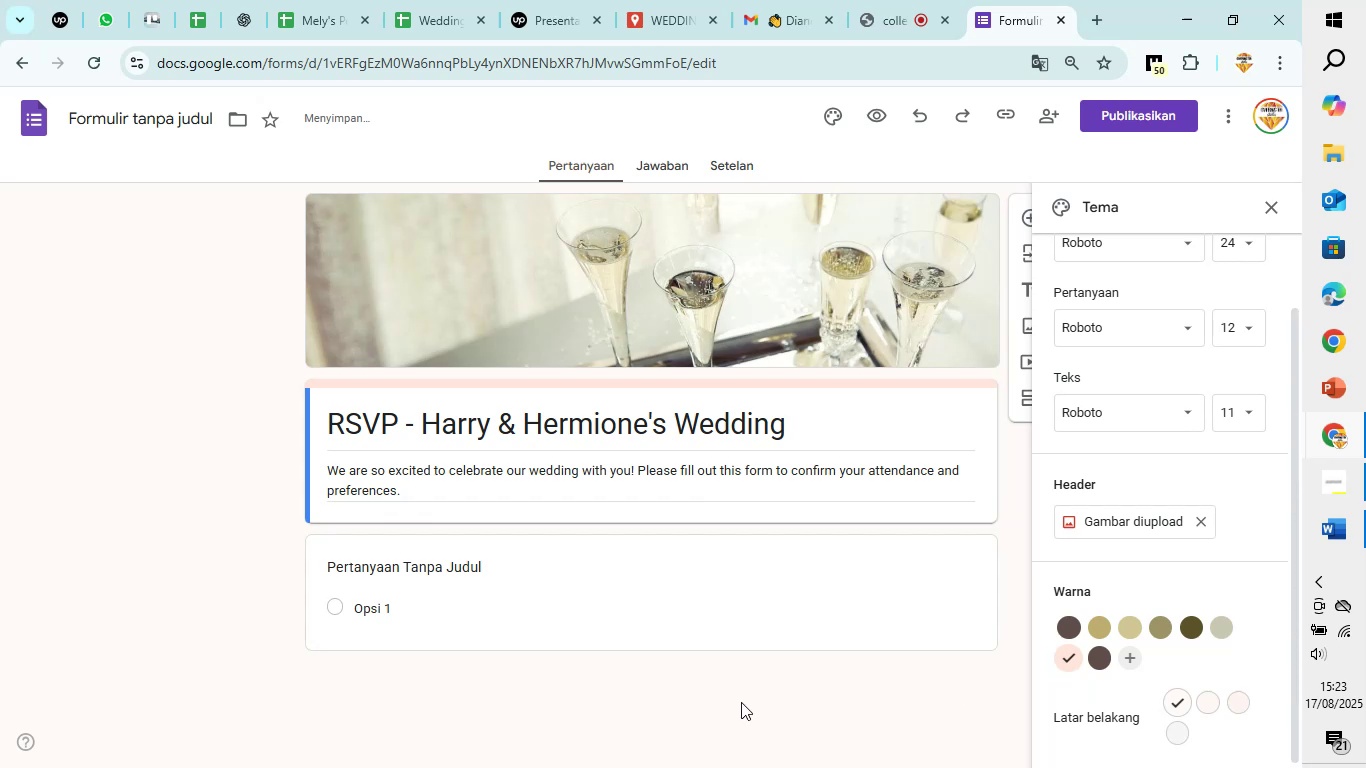 
left_click([741, 702])
 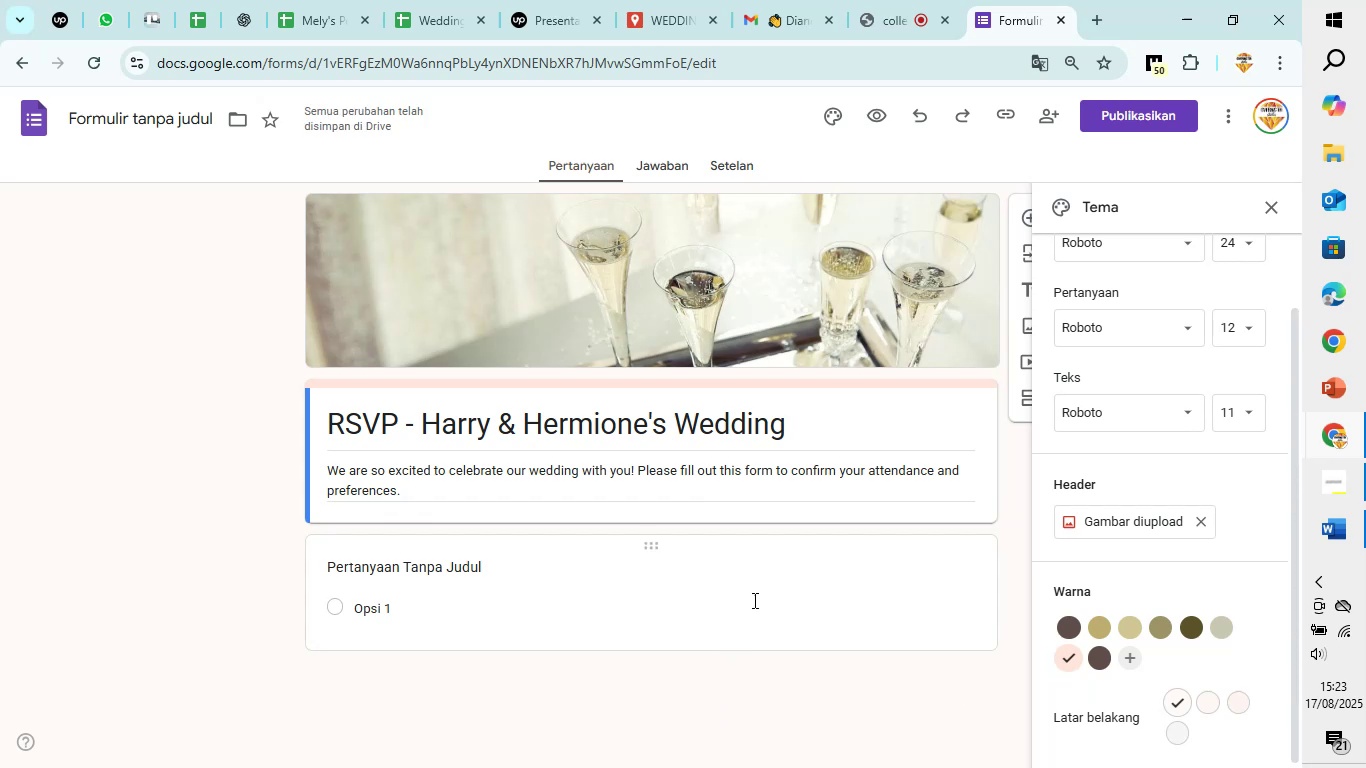 
scroll: coordinate [1107, 605], scroll_direction: down, amount: 1.0
 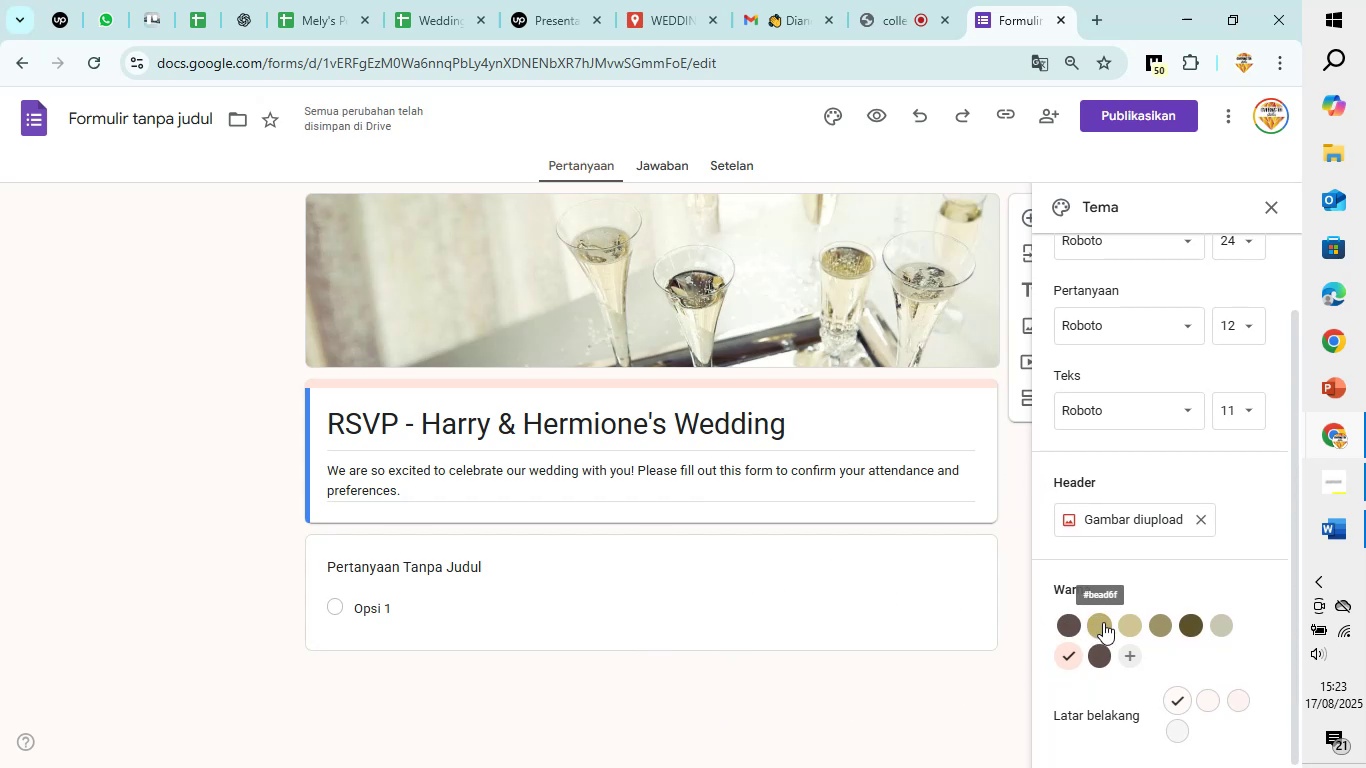 
wait(5.82)
 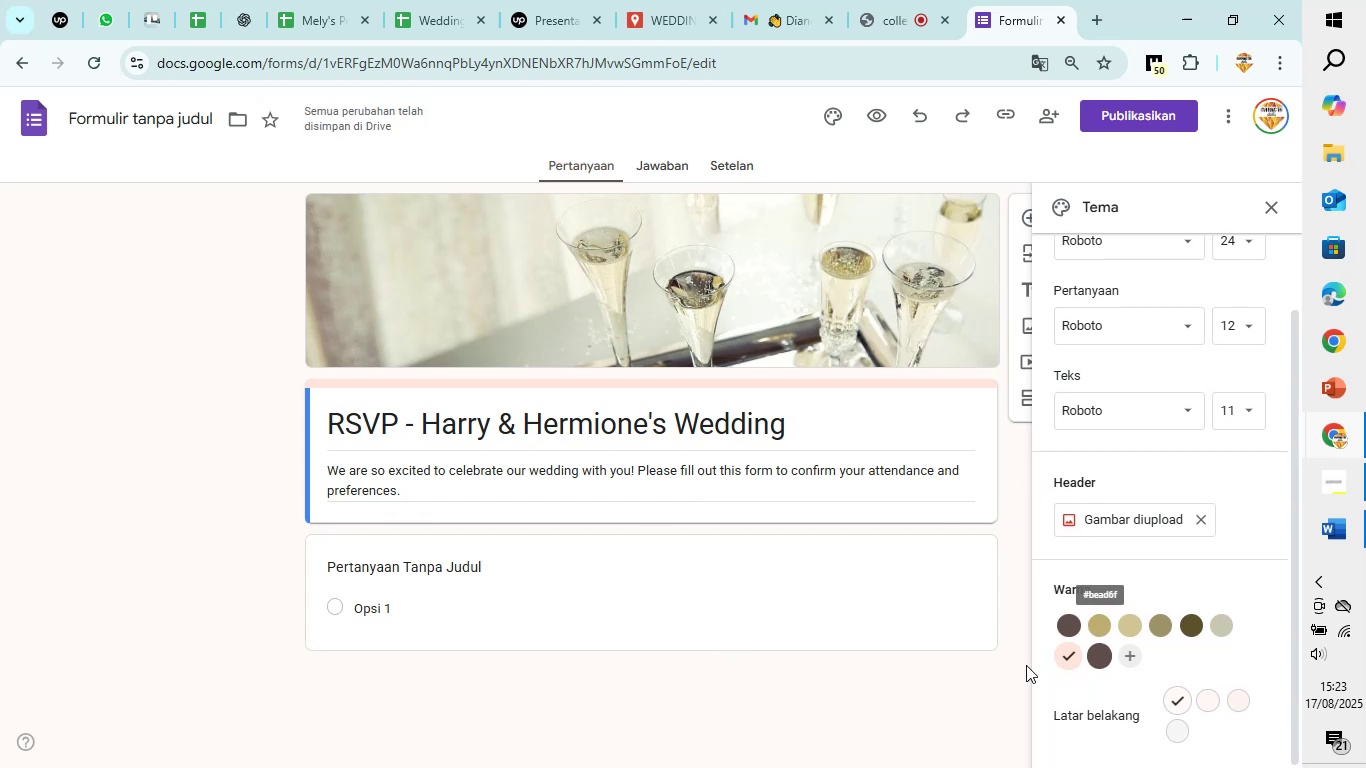 
left_click([1132, 630])
 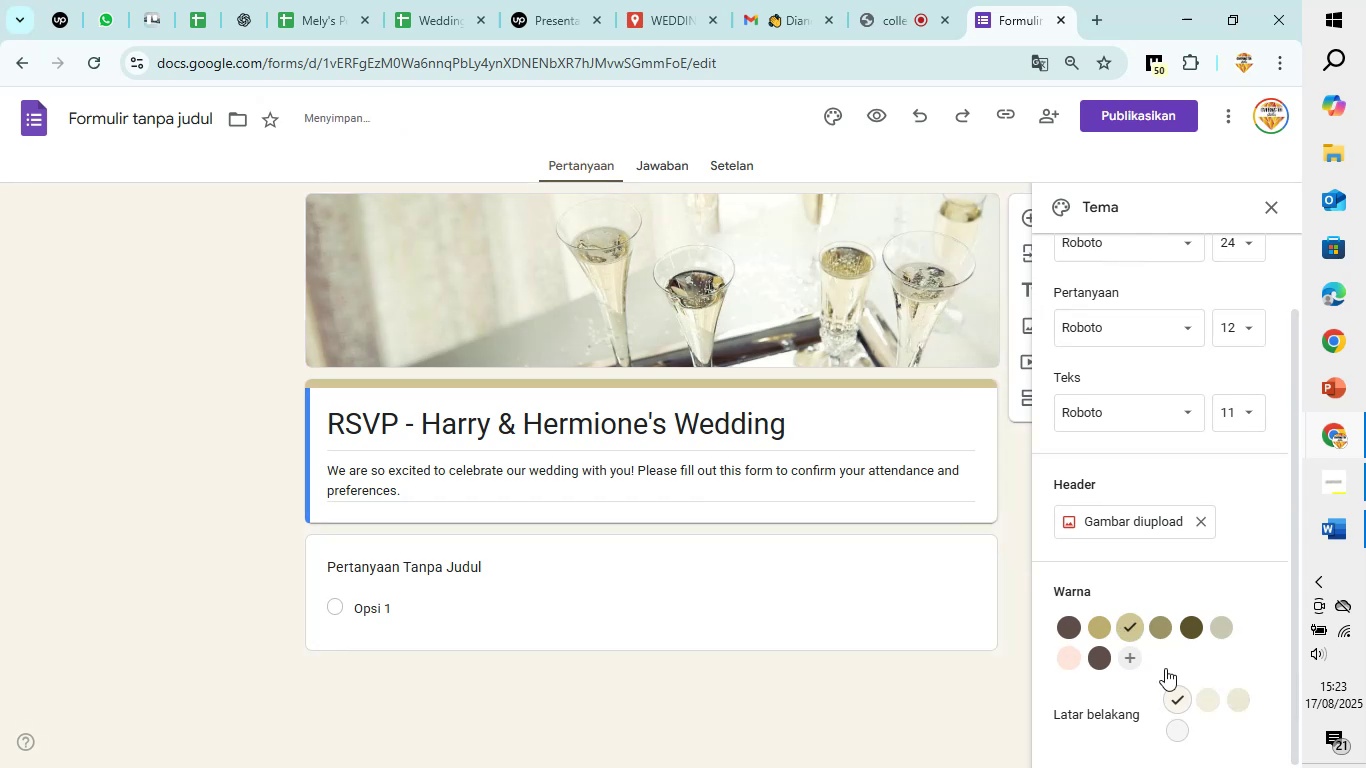 
left_click([1242, 699])
 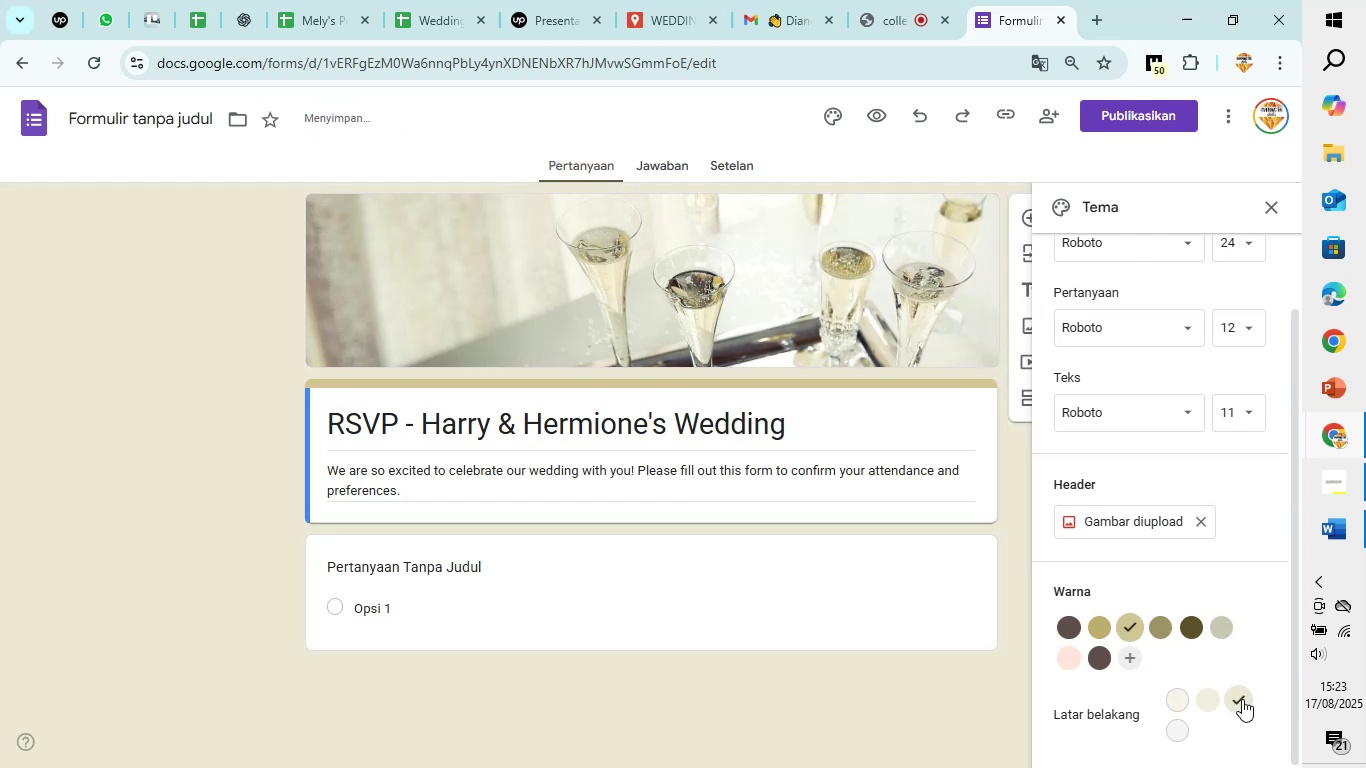 
mouse_move([1075, 654])
 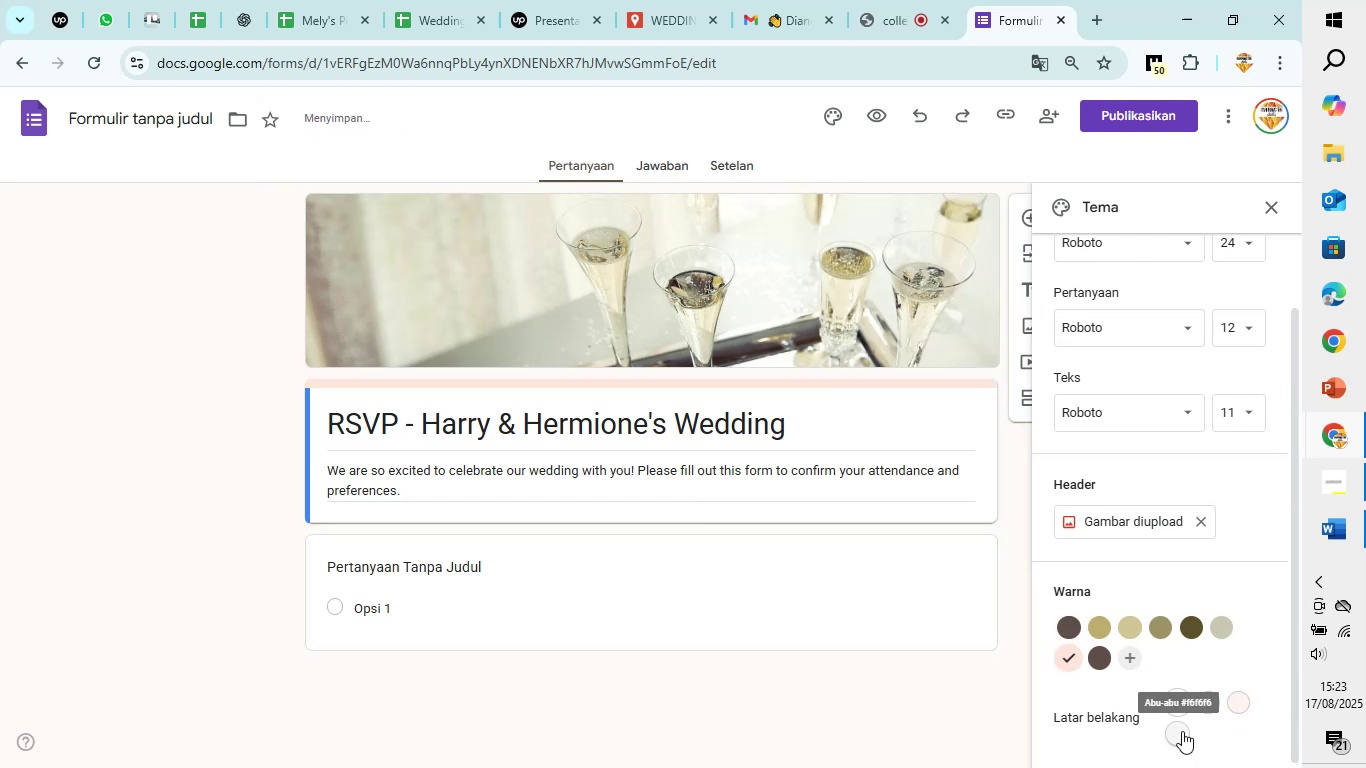 
left_click([1182, 731])
 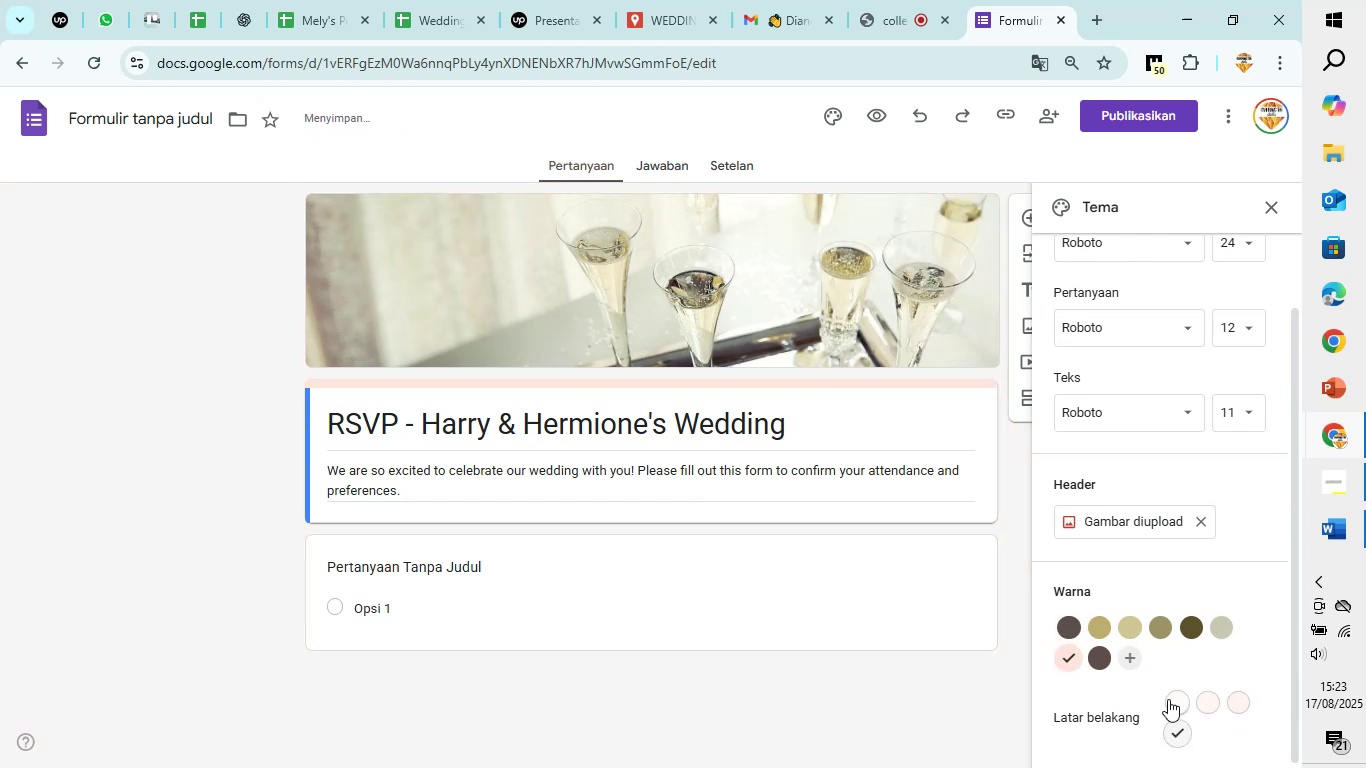 
left_click([1168, 699])
 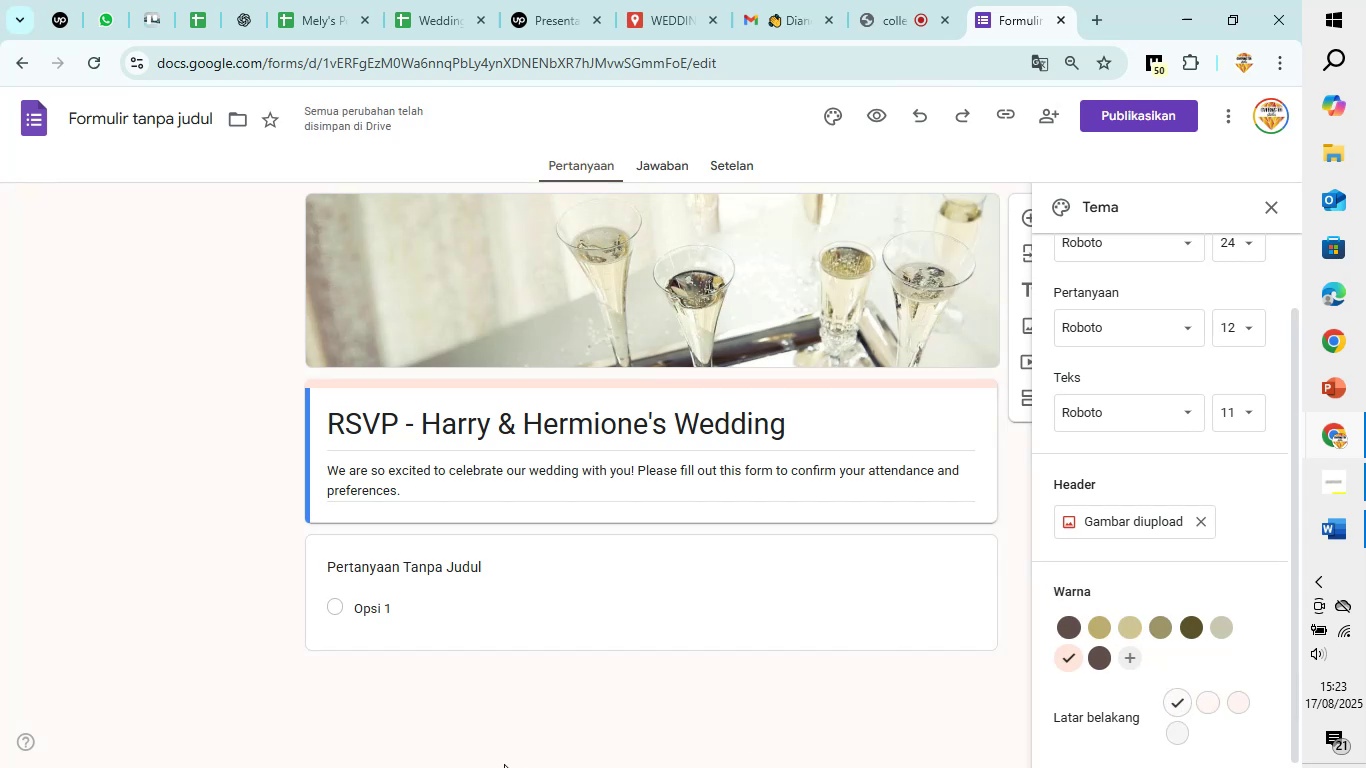 
wait(10.27)
 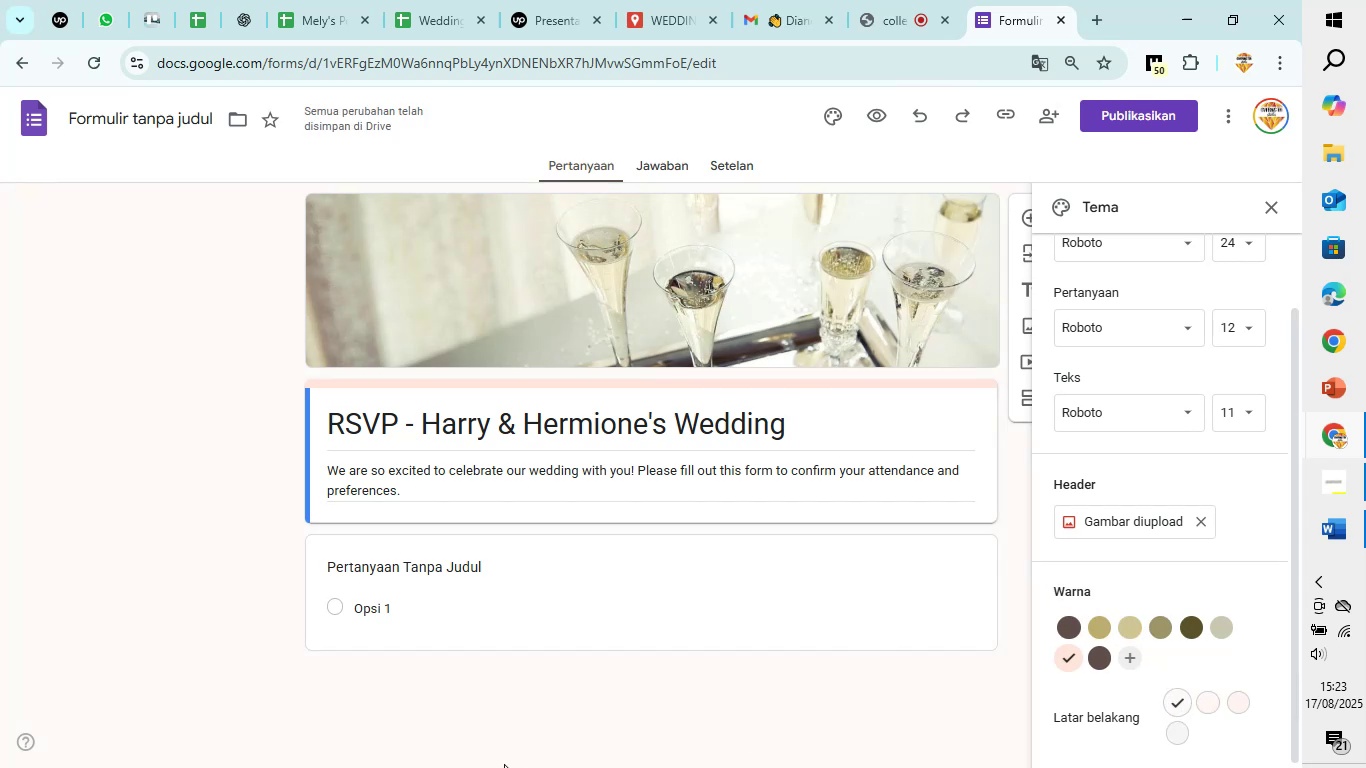 
left_click([497, 567])
 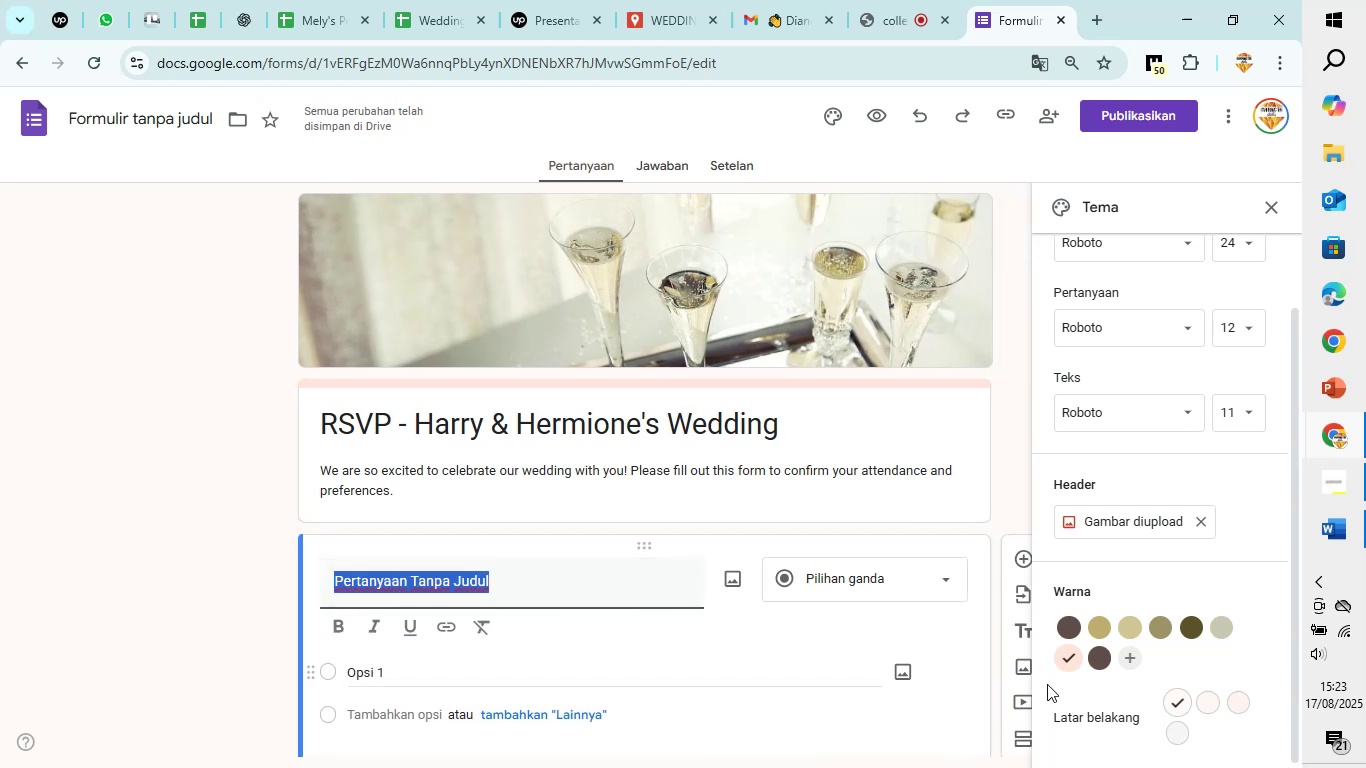 
wait(8.53)
 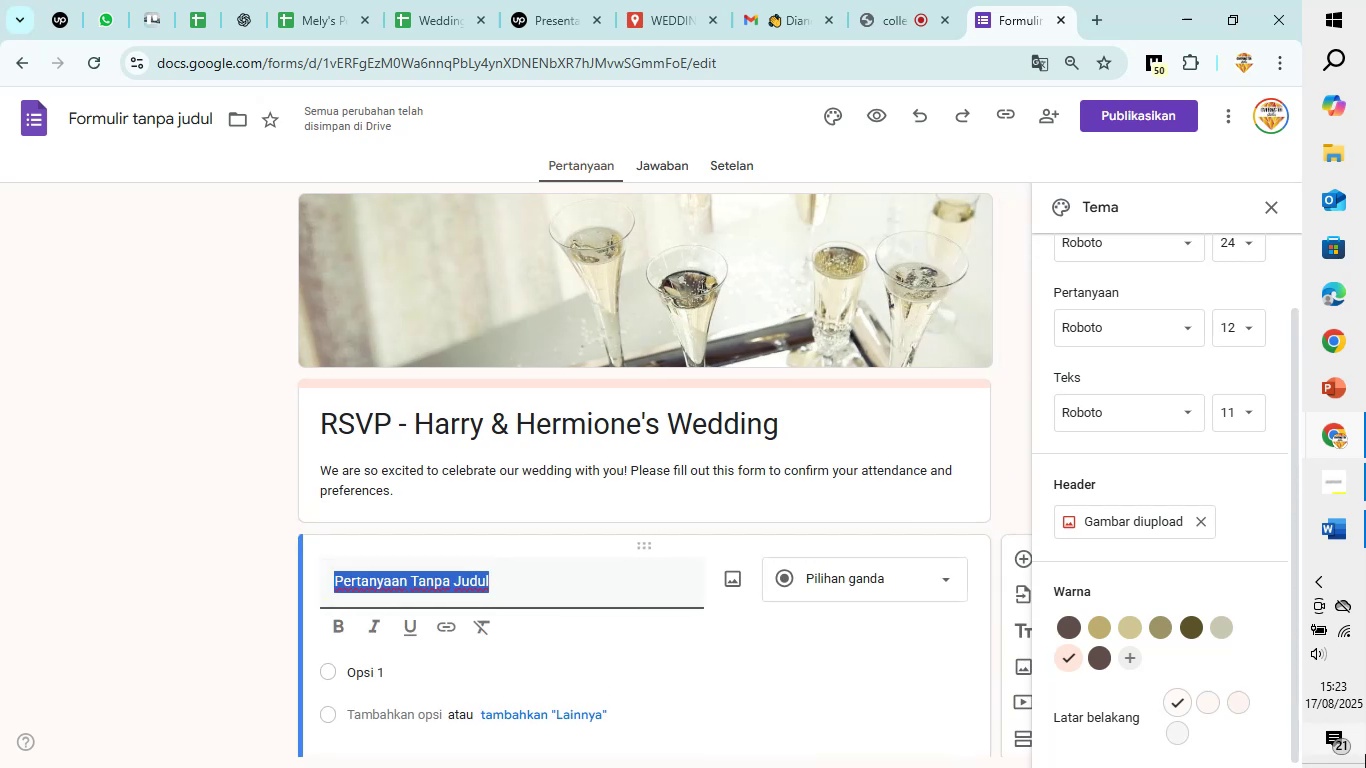 
type(Your Name)
key(Backspace)
key(Backspace)
key(Backspace)
type(Name)
 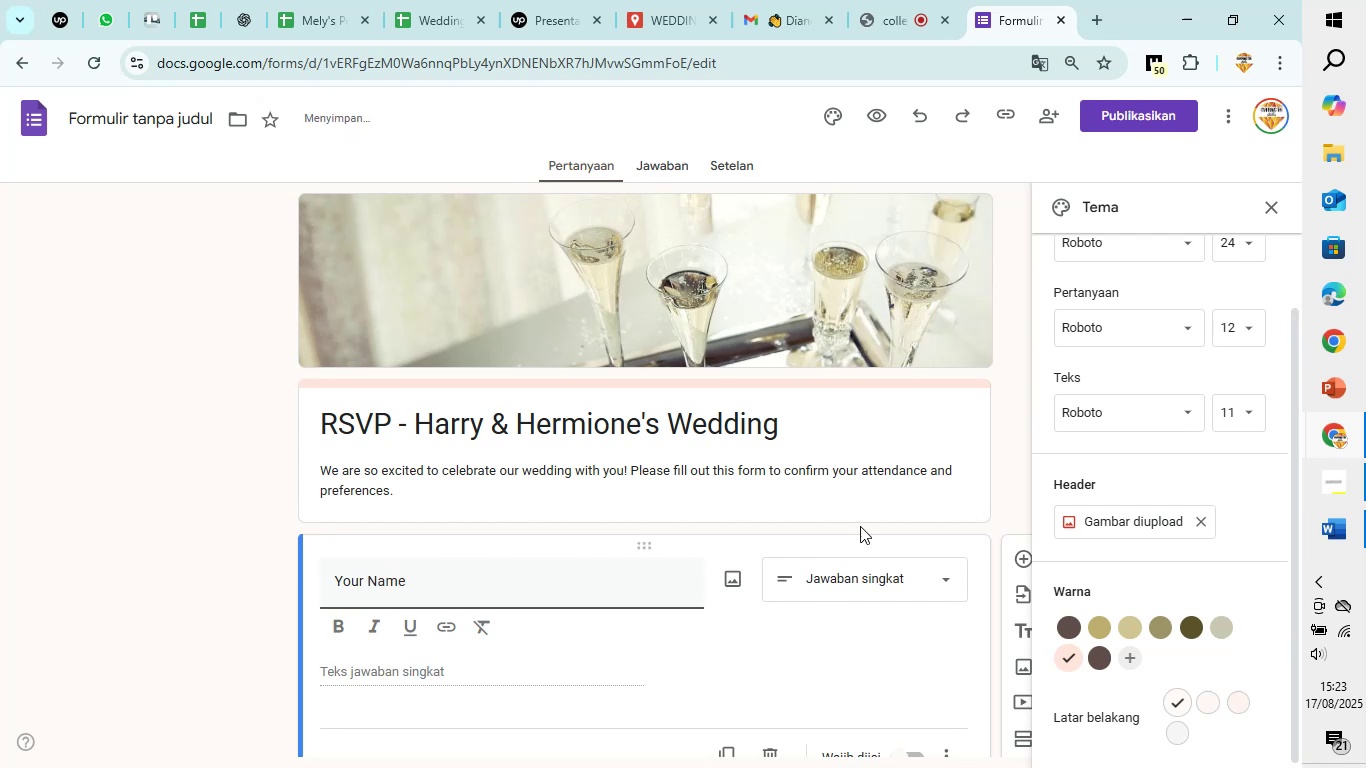 
scroll: coordinate [860, 522], scroll_direction: down, amount: 3.0
 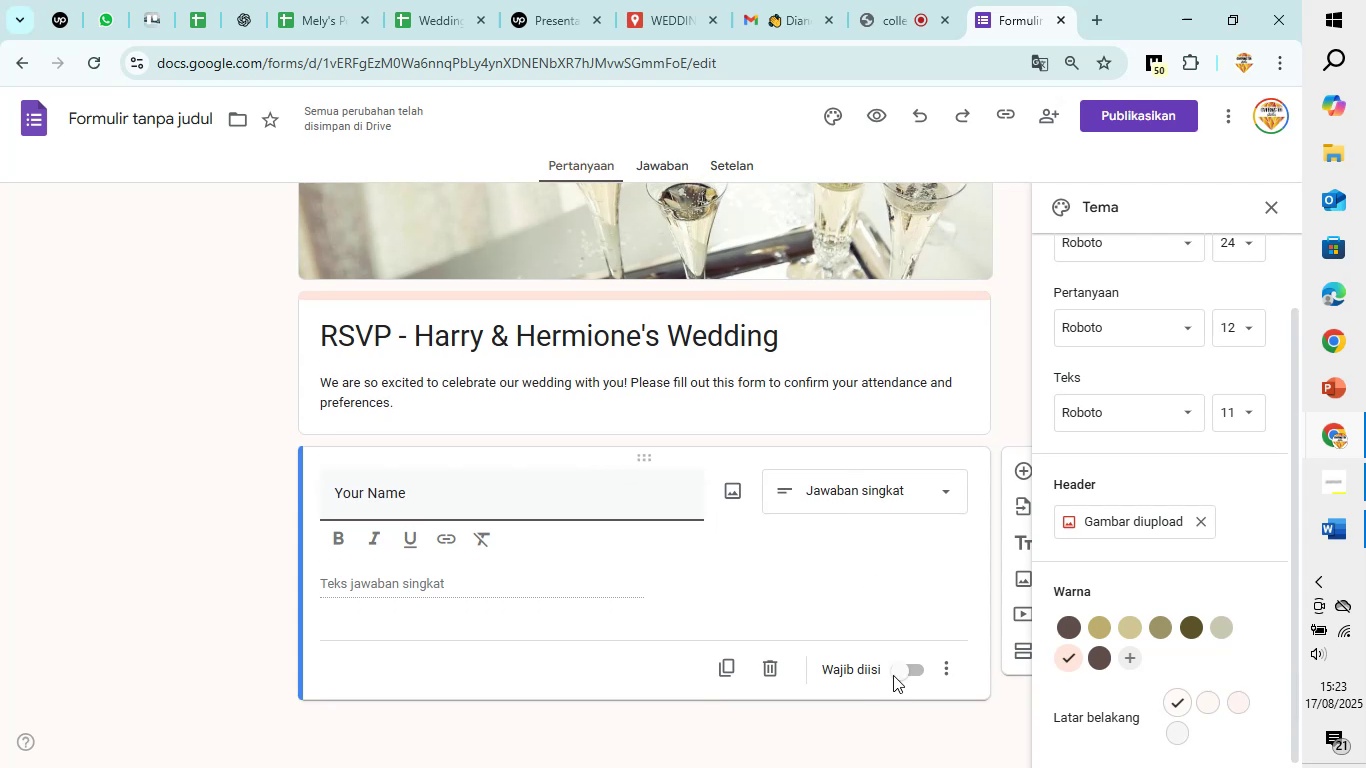 
left_click([894, 673])
 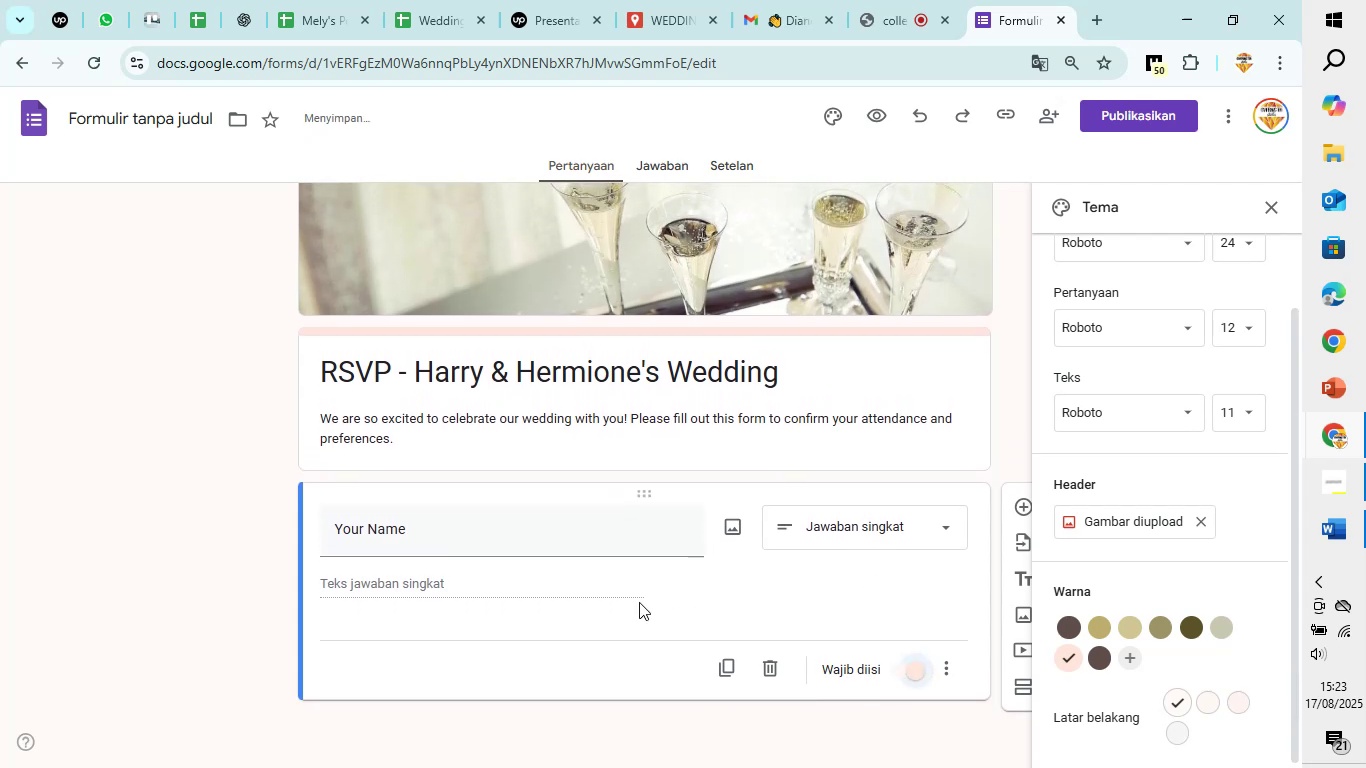 
left_click([532, 563])
 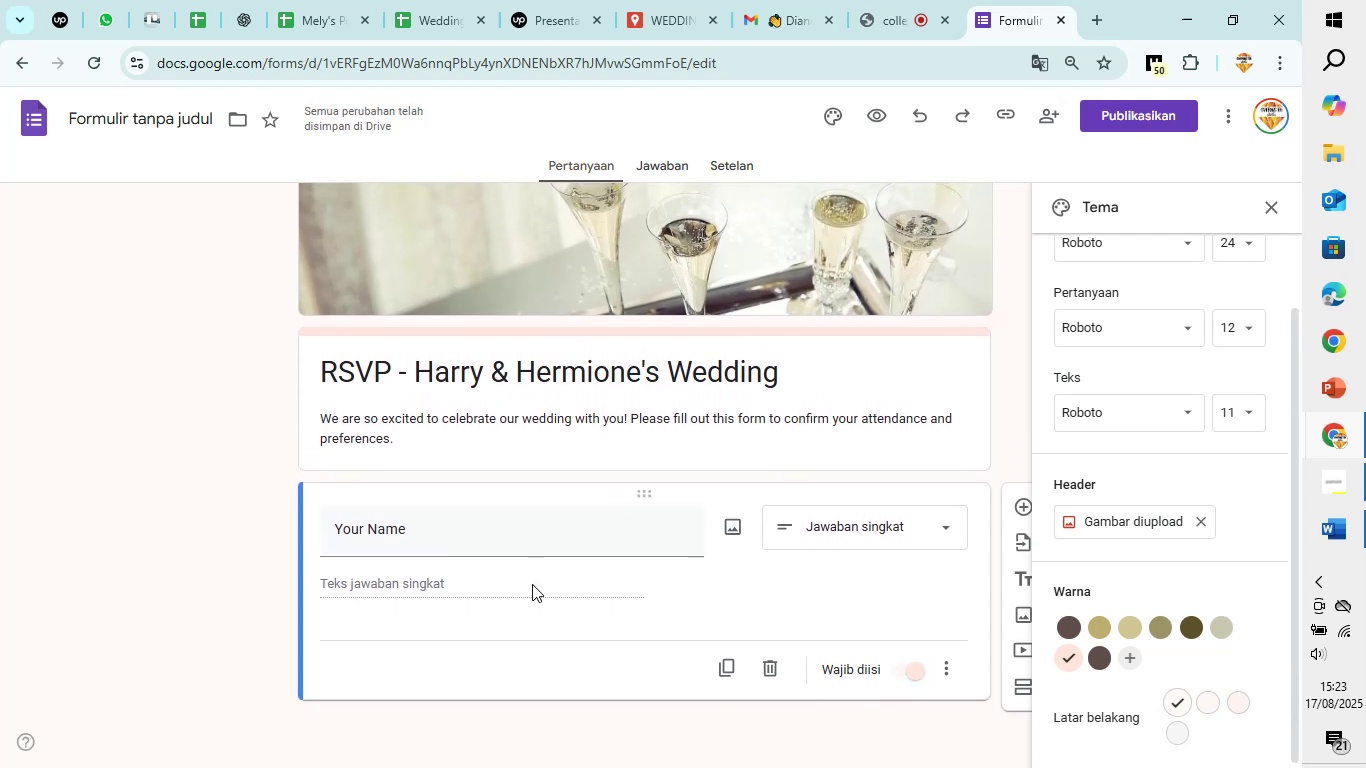 
left_click([532, 584])
 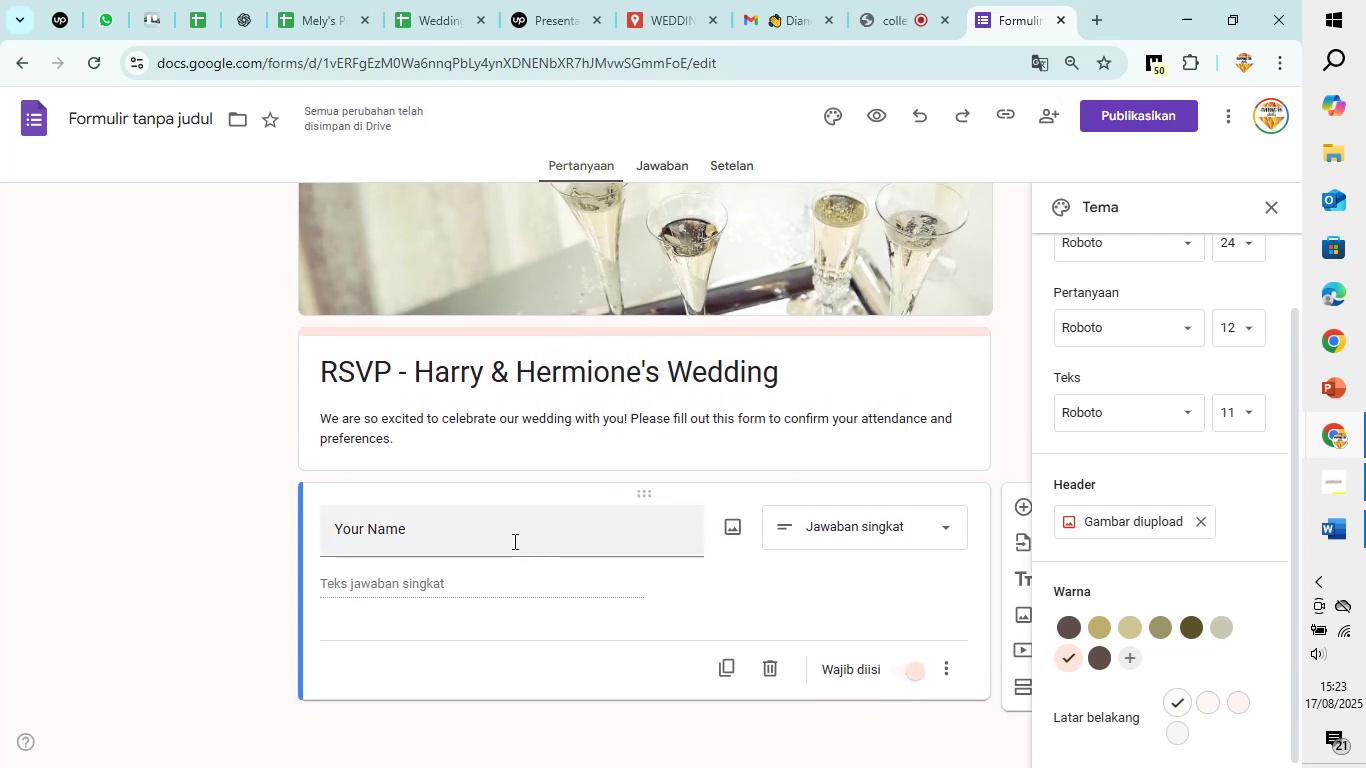 
left_click([513, 541])
 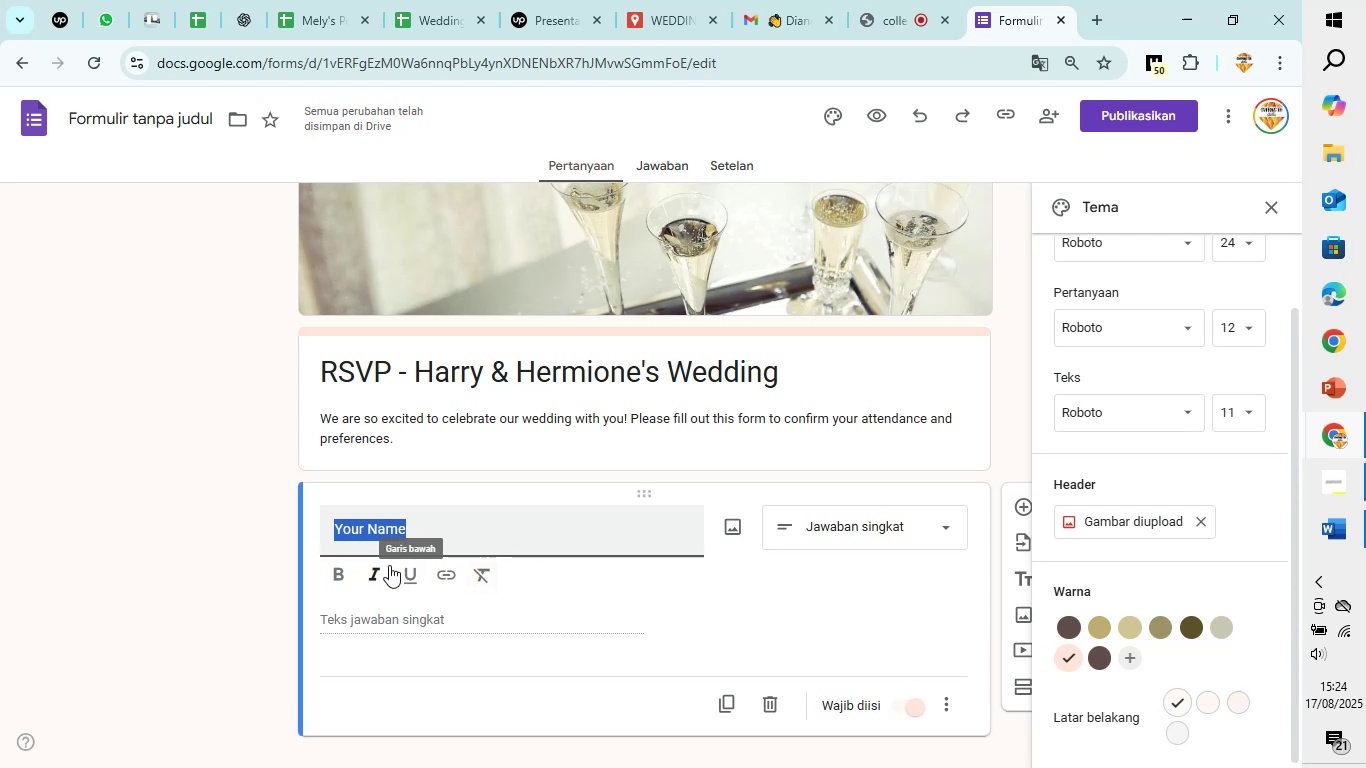 
wait(5.88)
 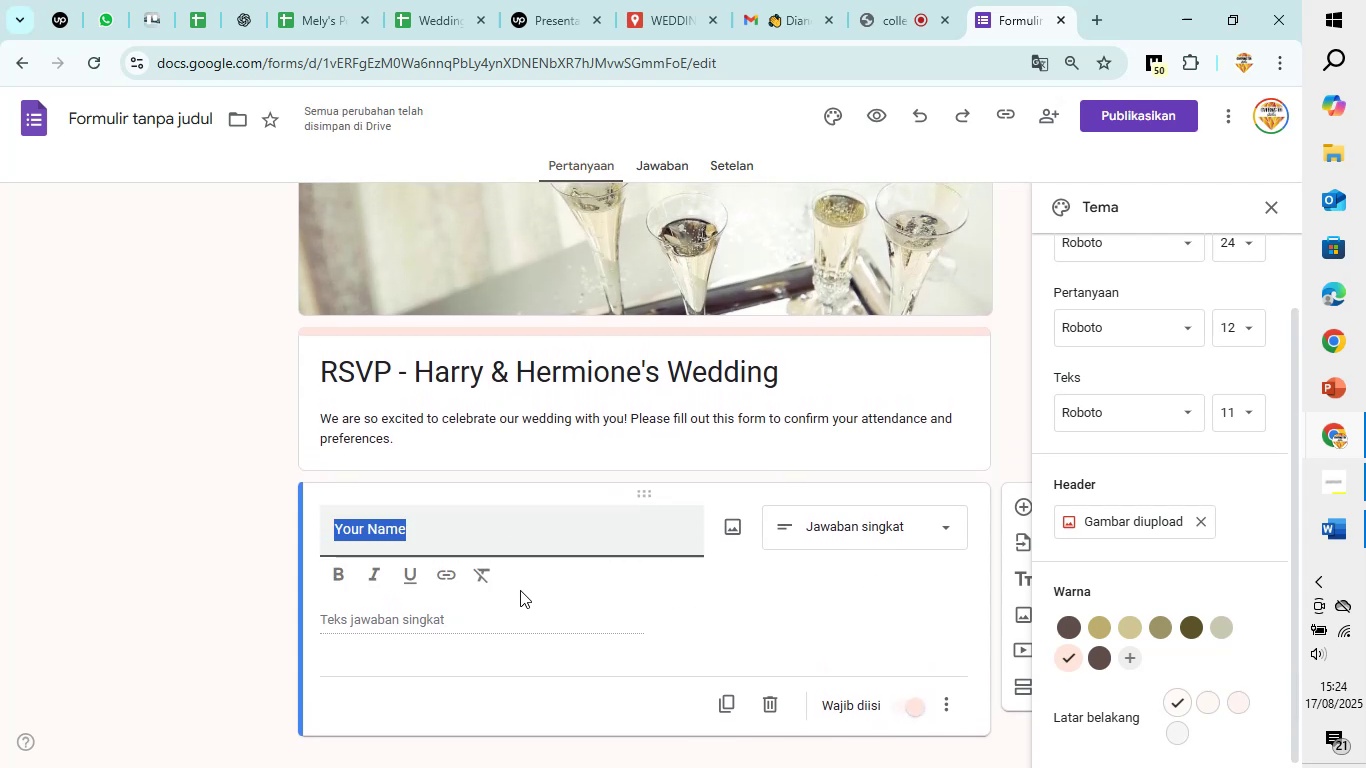 
left_click([403, 658])
 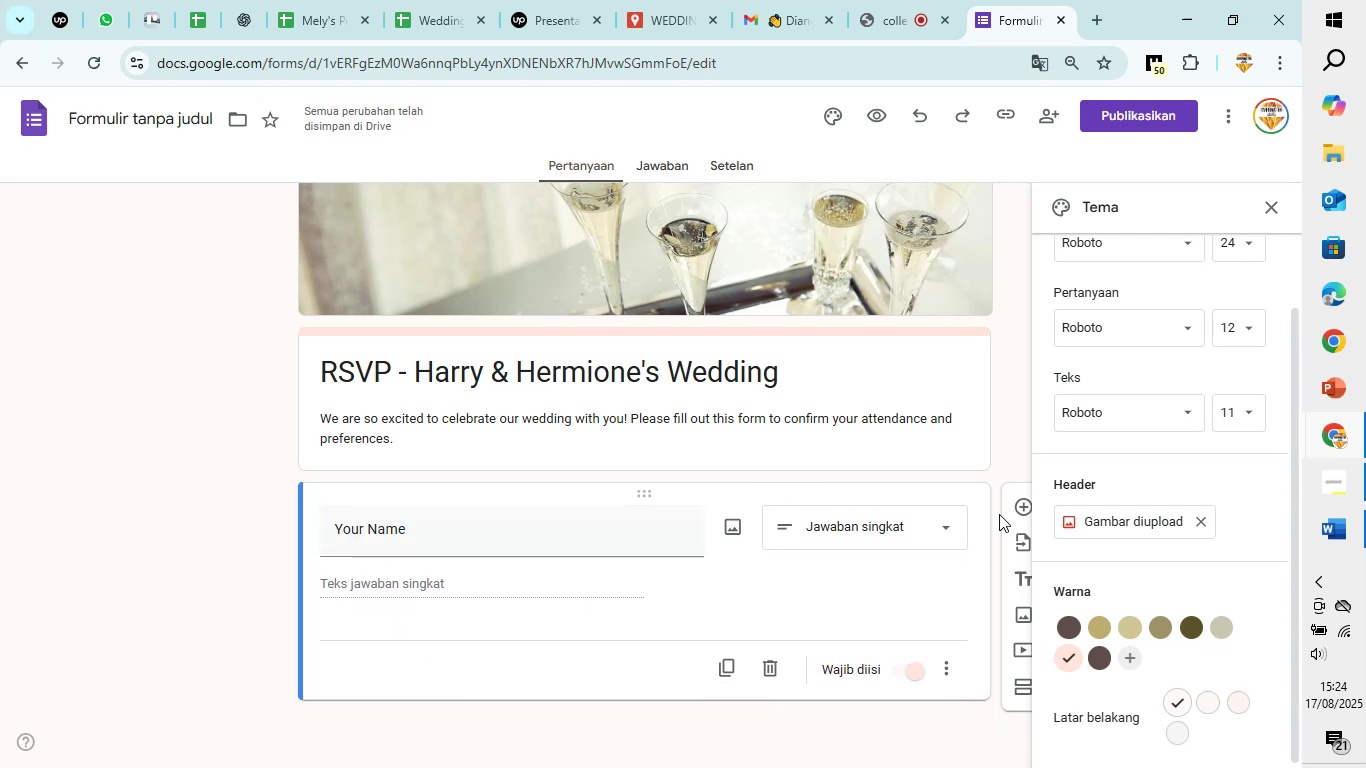 
left_click([1009, 510])
 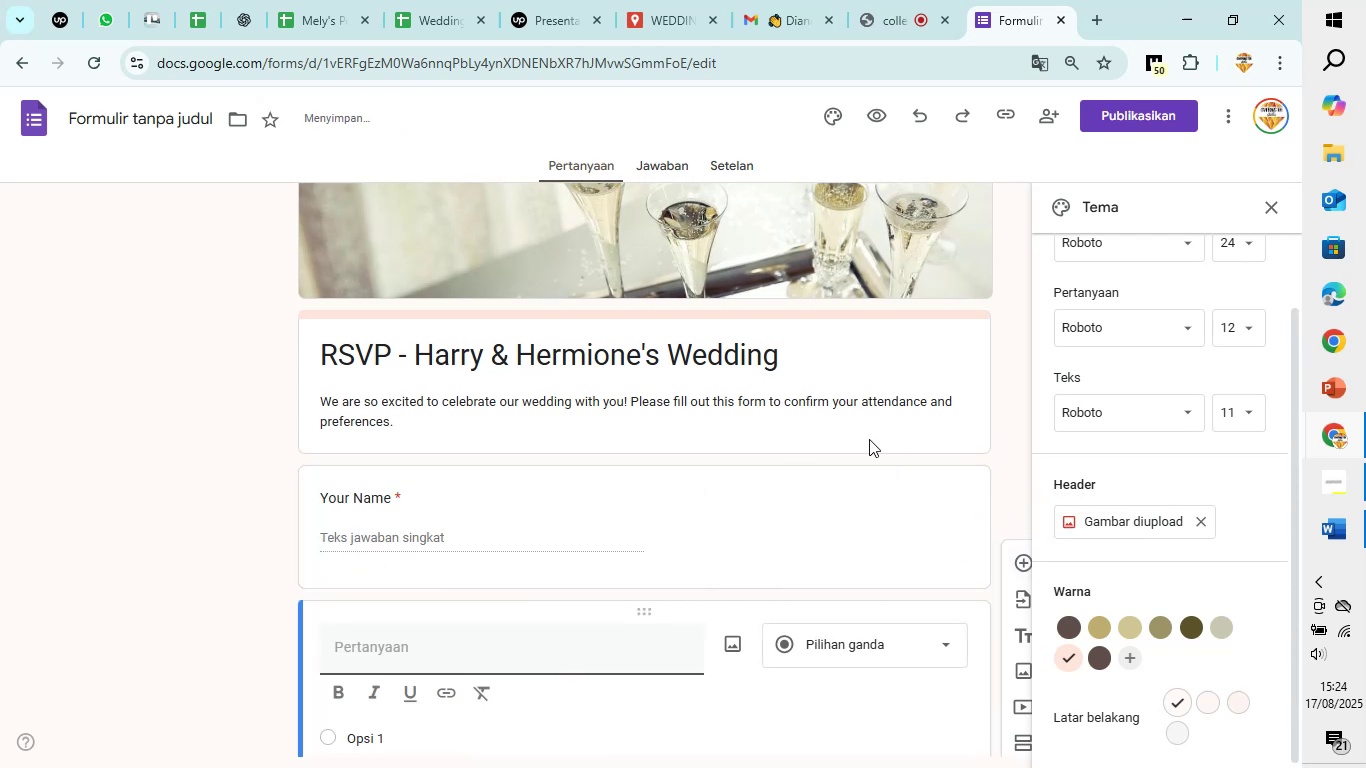 
scroll: coordinate [818, 421], scroll_direction: down, amount: 12.0
 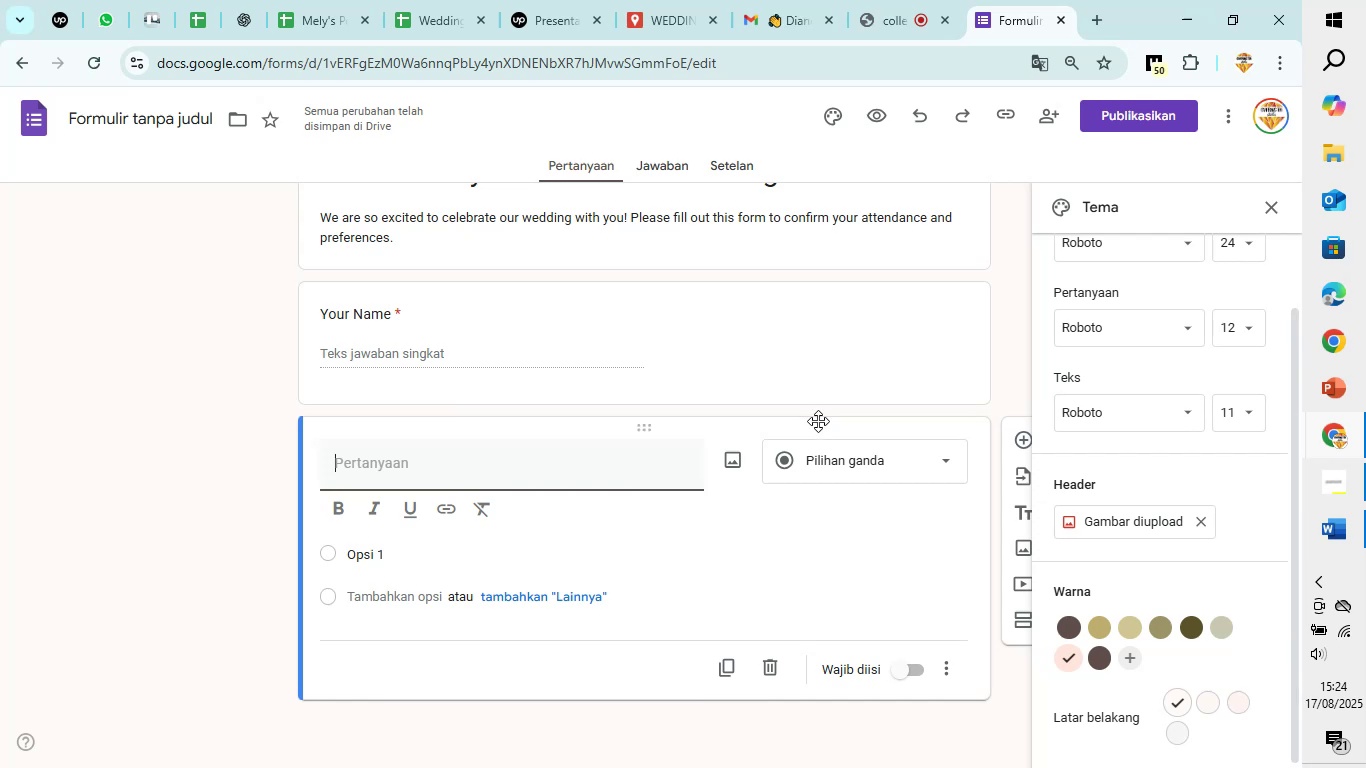 
type(Email Address)
 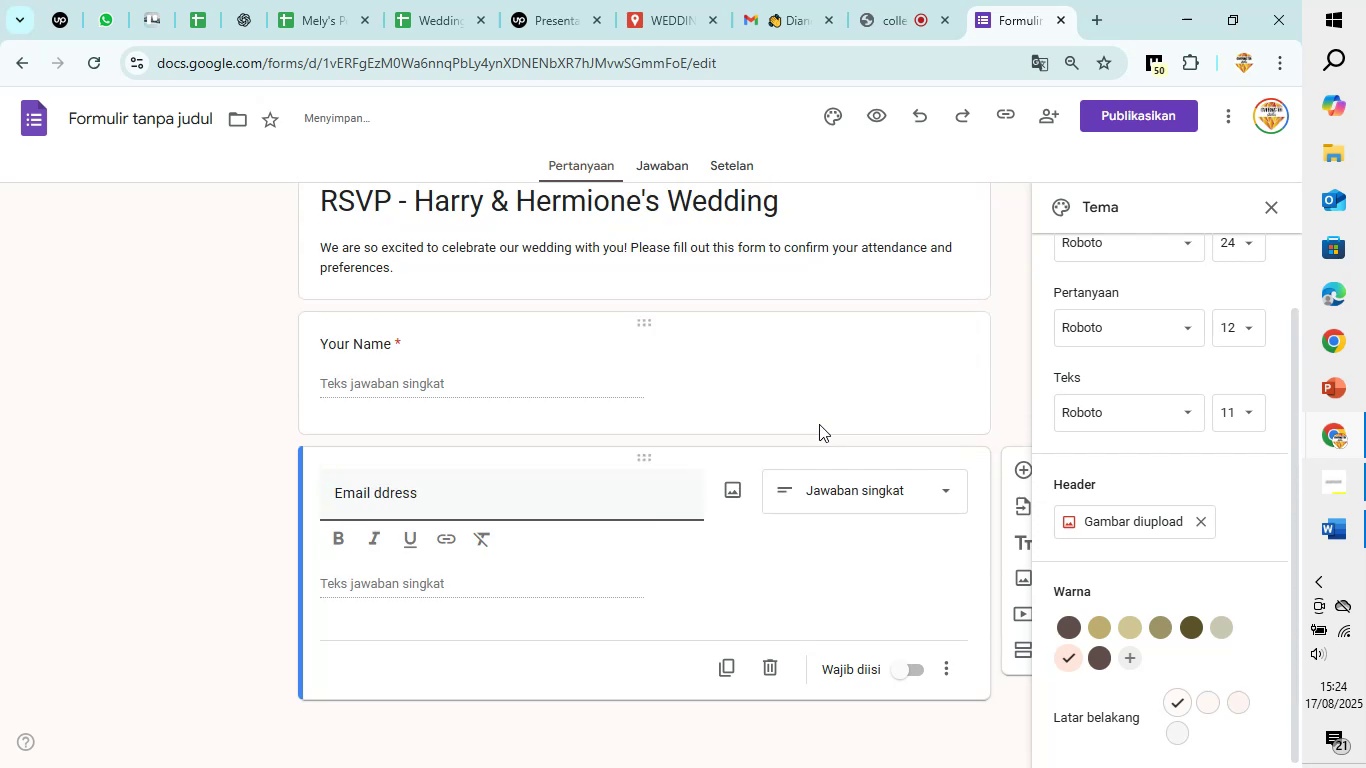 
key(ArrowLeft)
 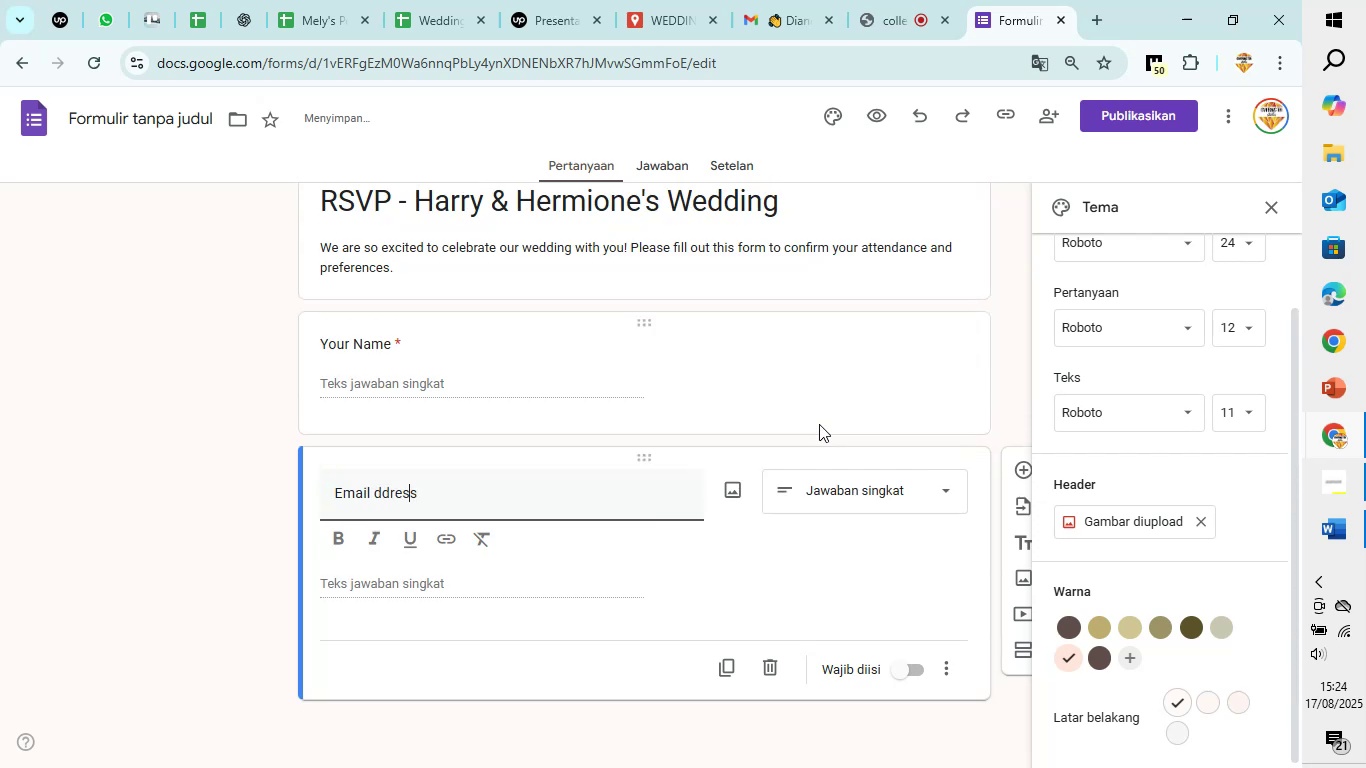 
key(ArrowLeft)
 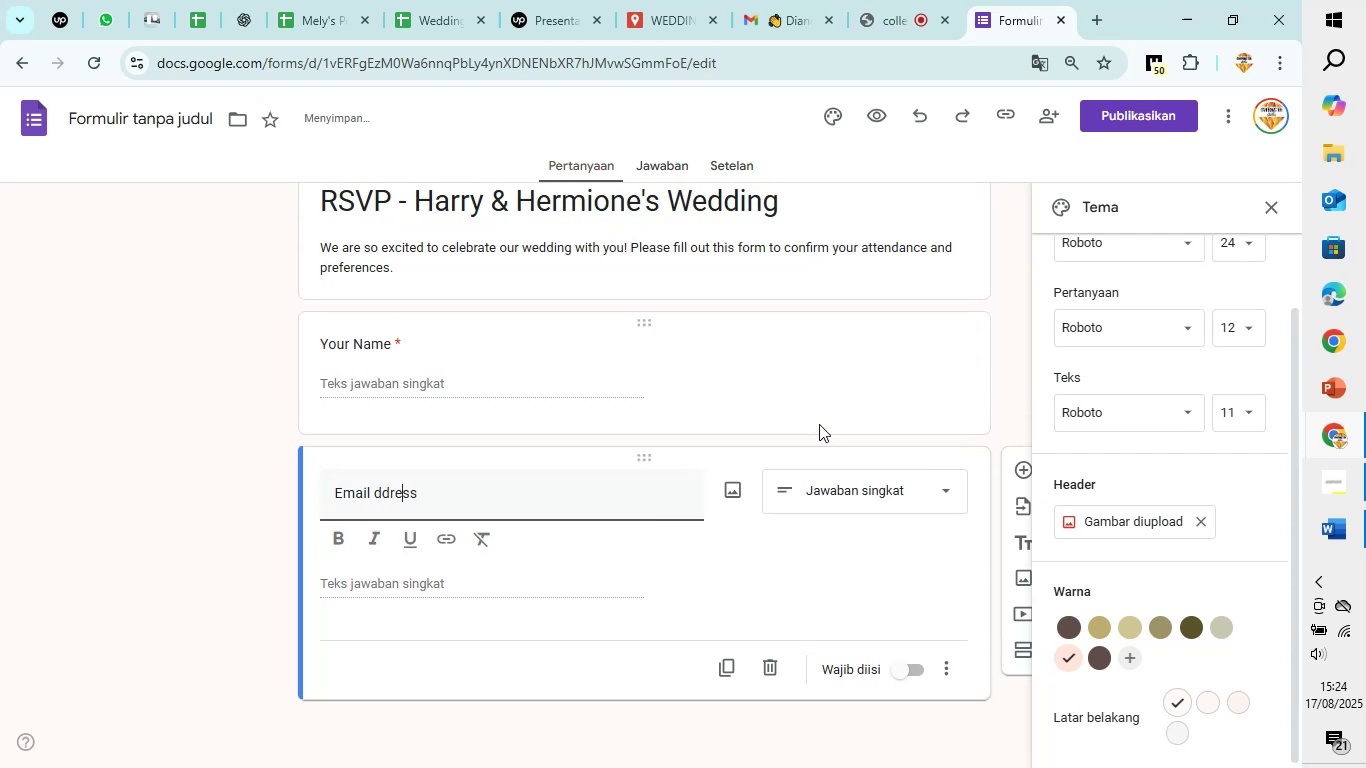 
key(ArrowLeft)
 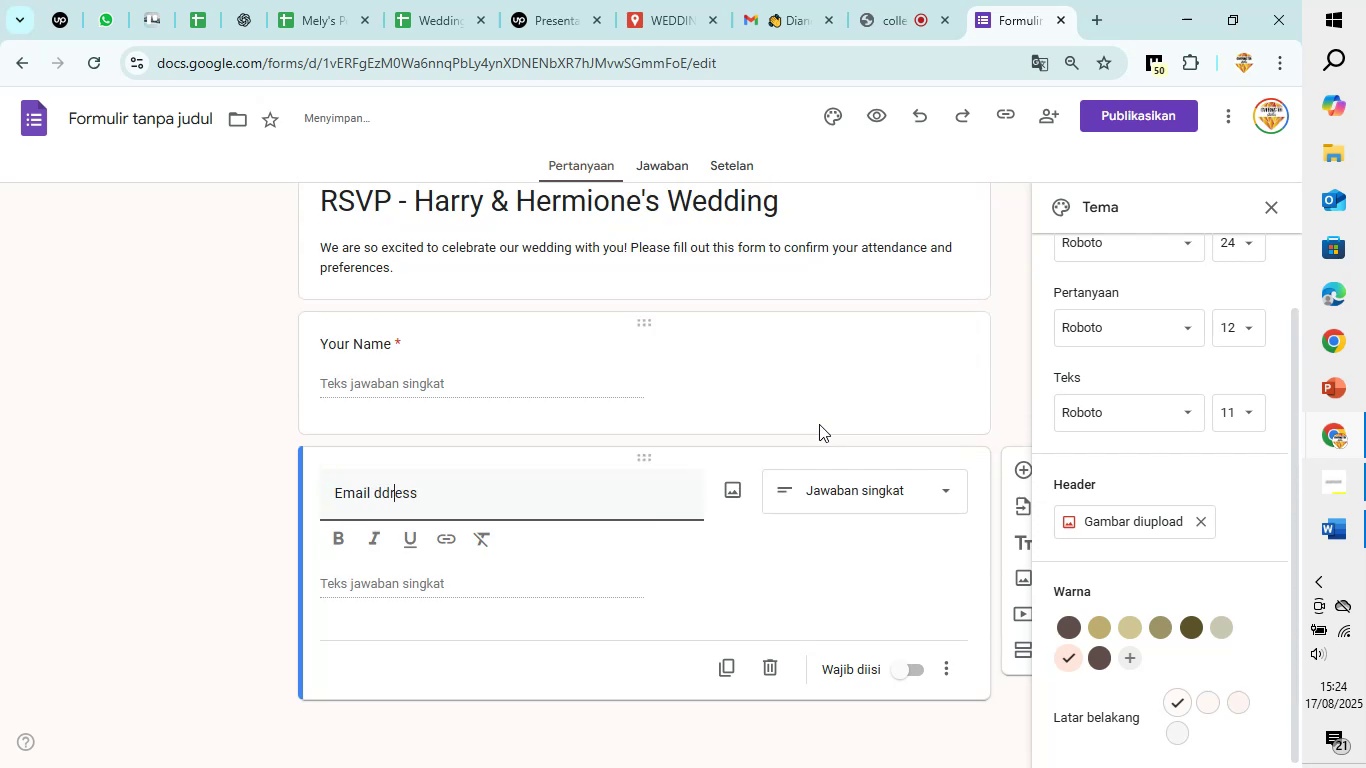 
key(ArrowLeft)
 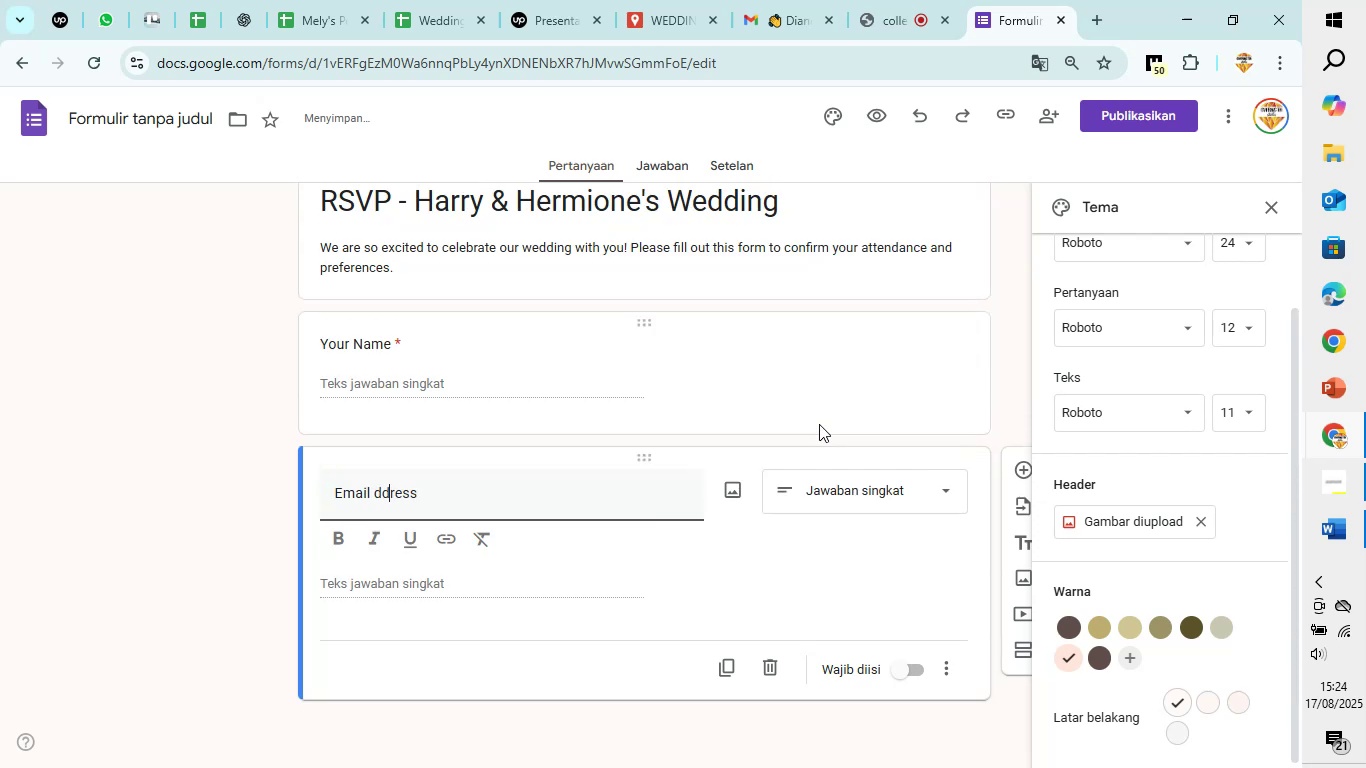 
key(ArrowLeft)
 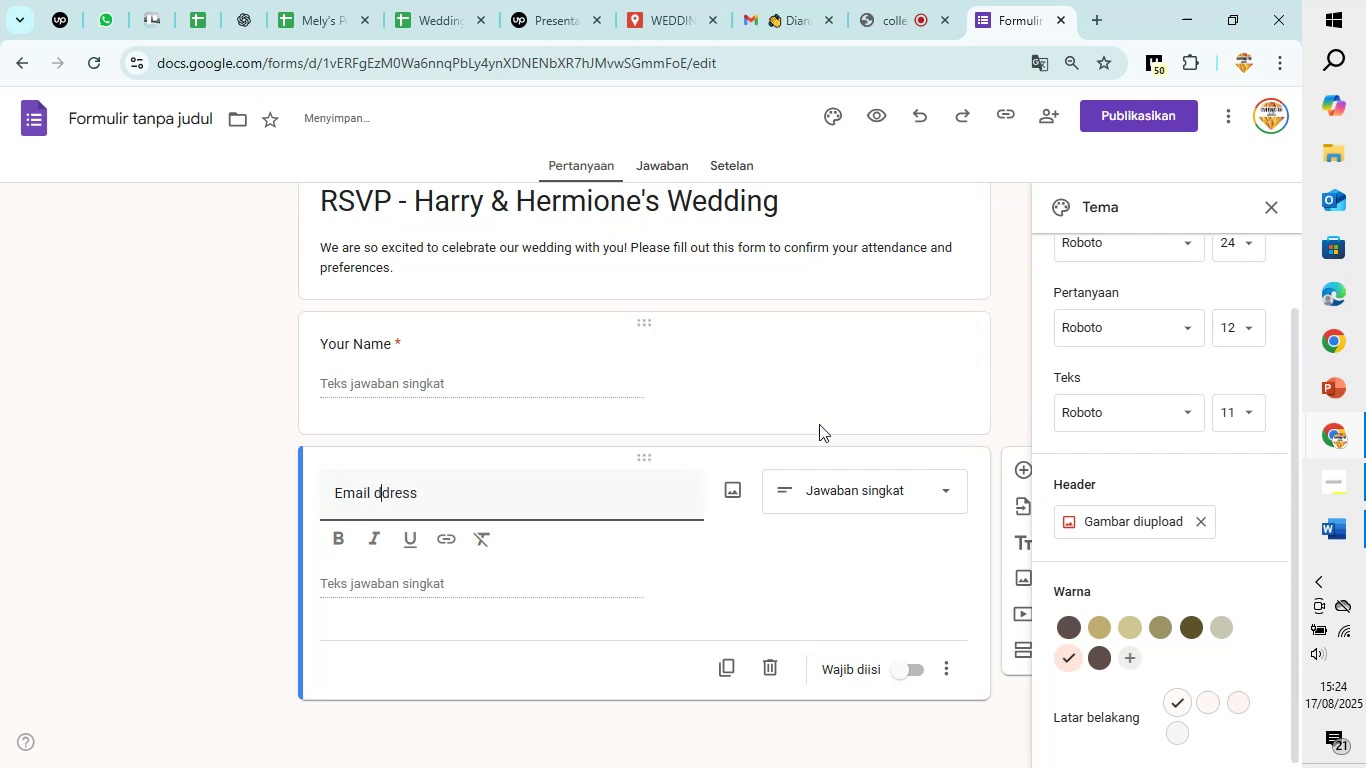 
hold_key(key=ArrowLeft, duration=0.84)
 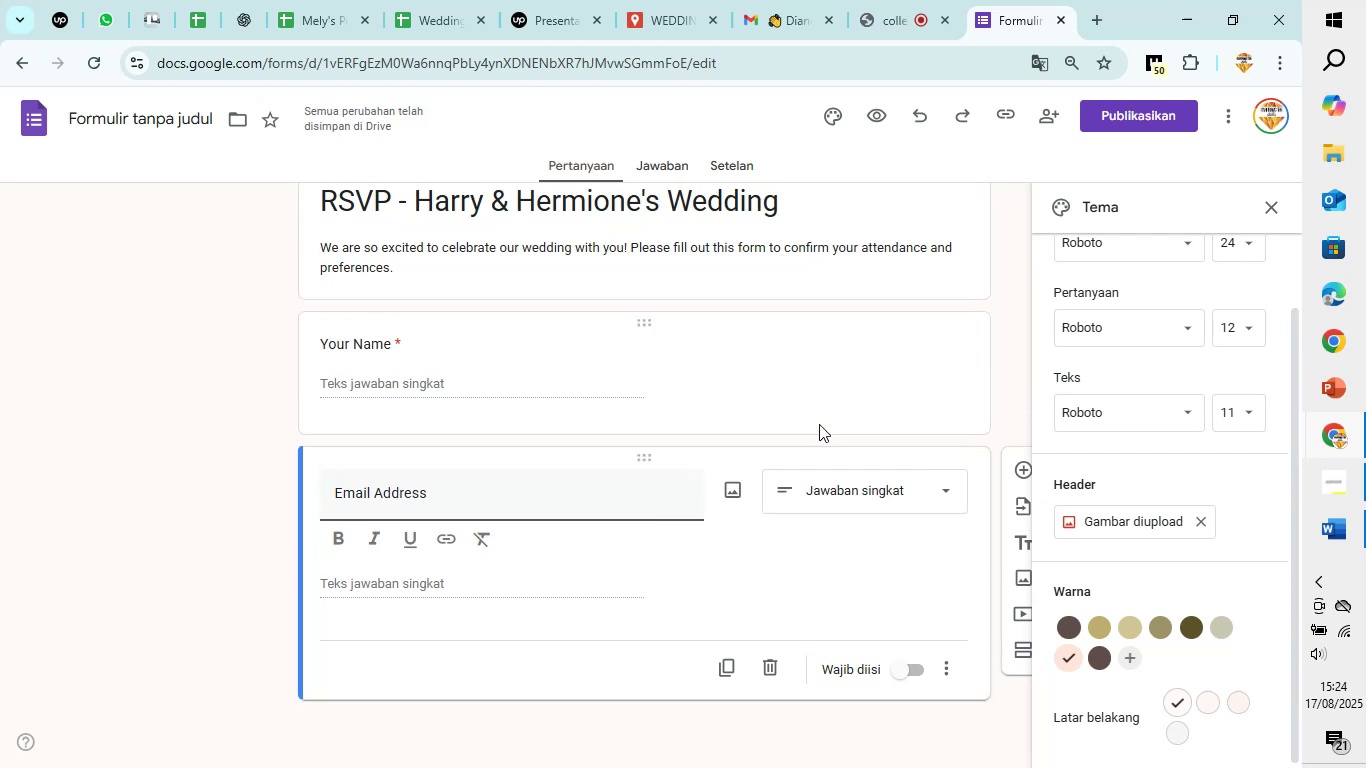 
key(Shift+A)
 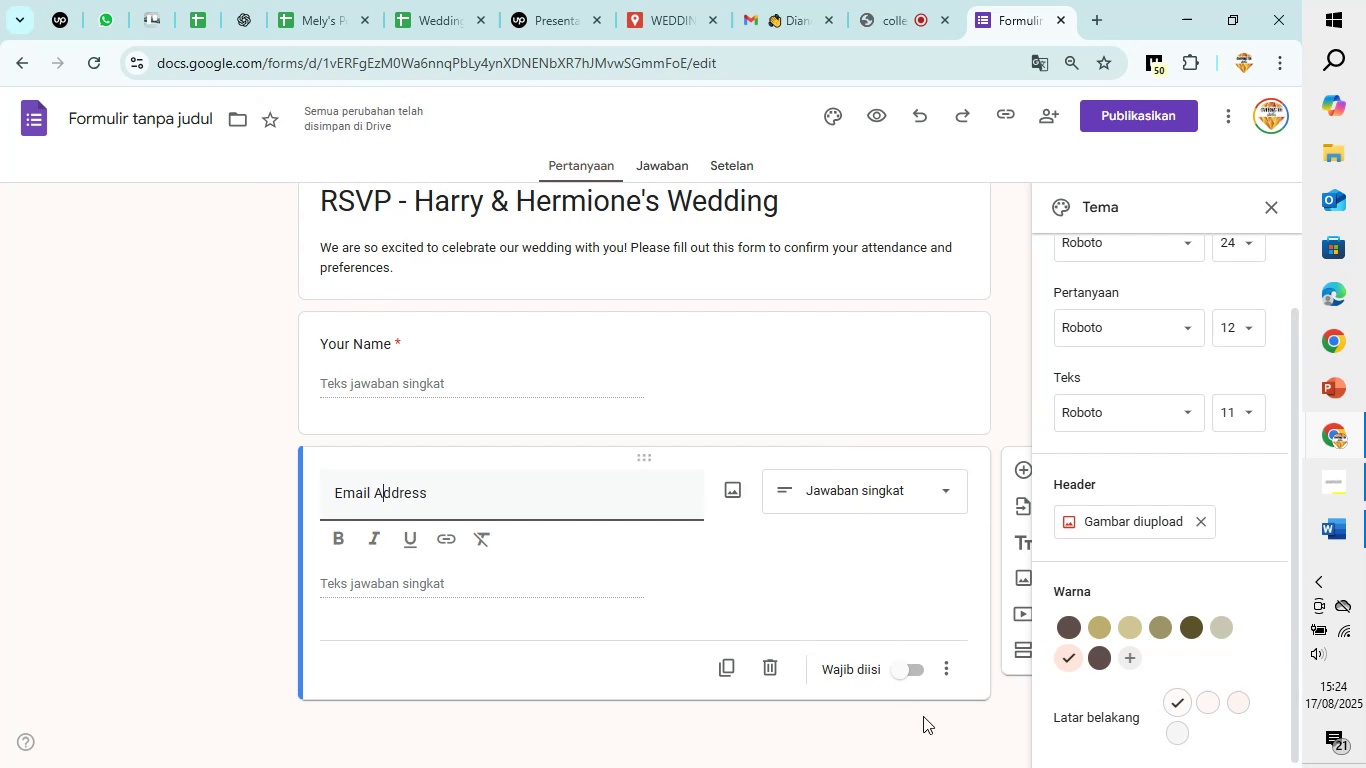 
left_click([912, 664])
 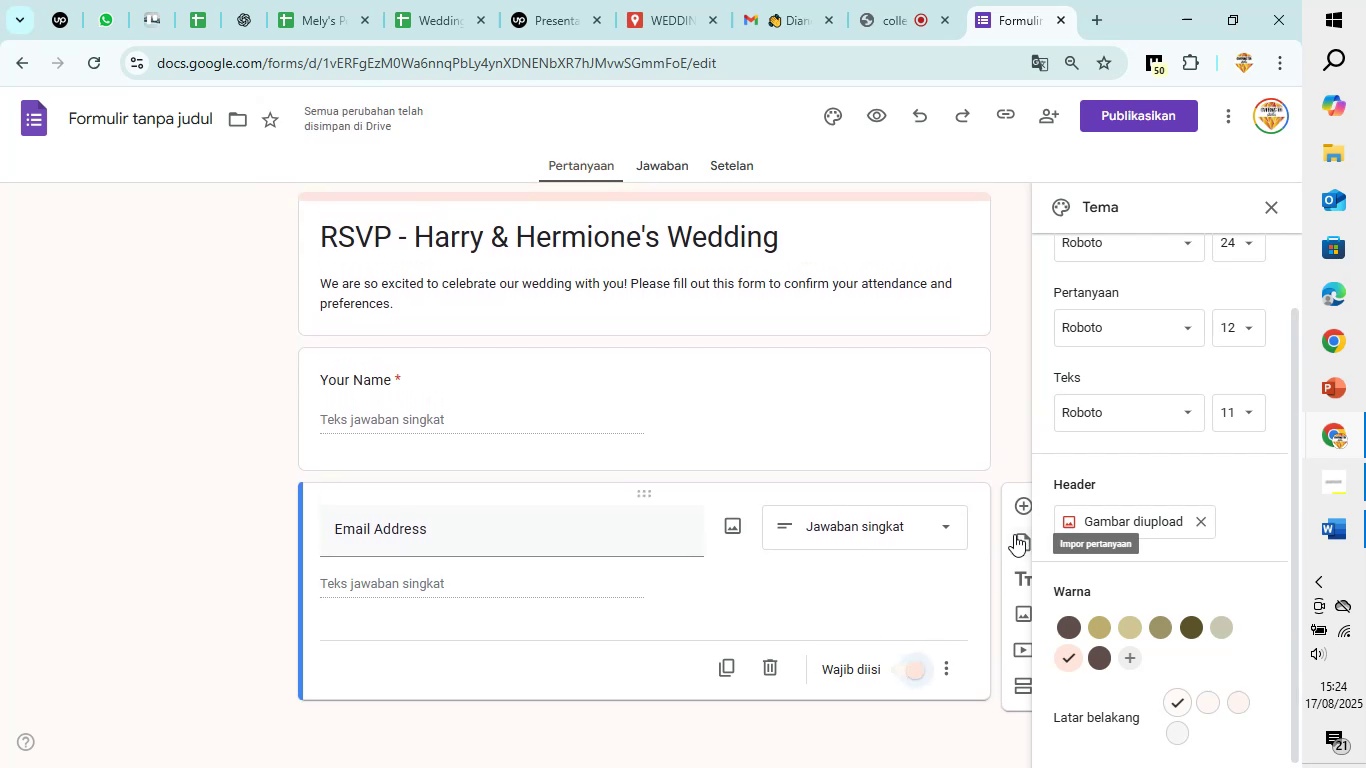 
left_click([1026, 511])
 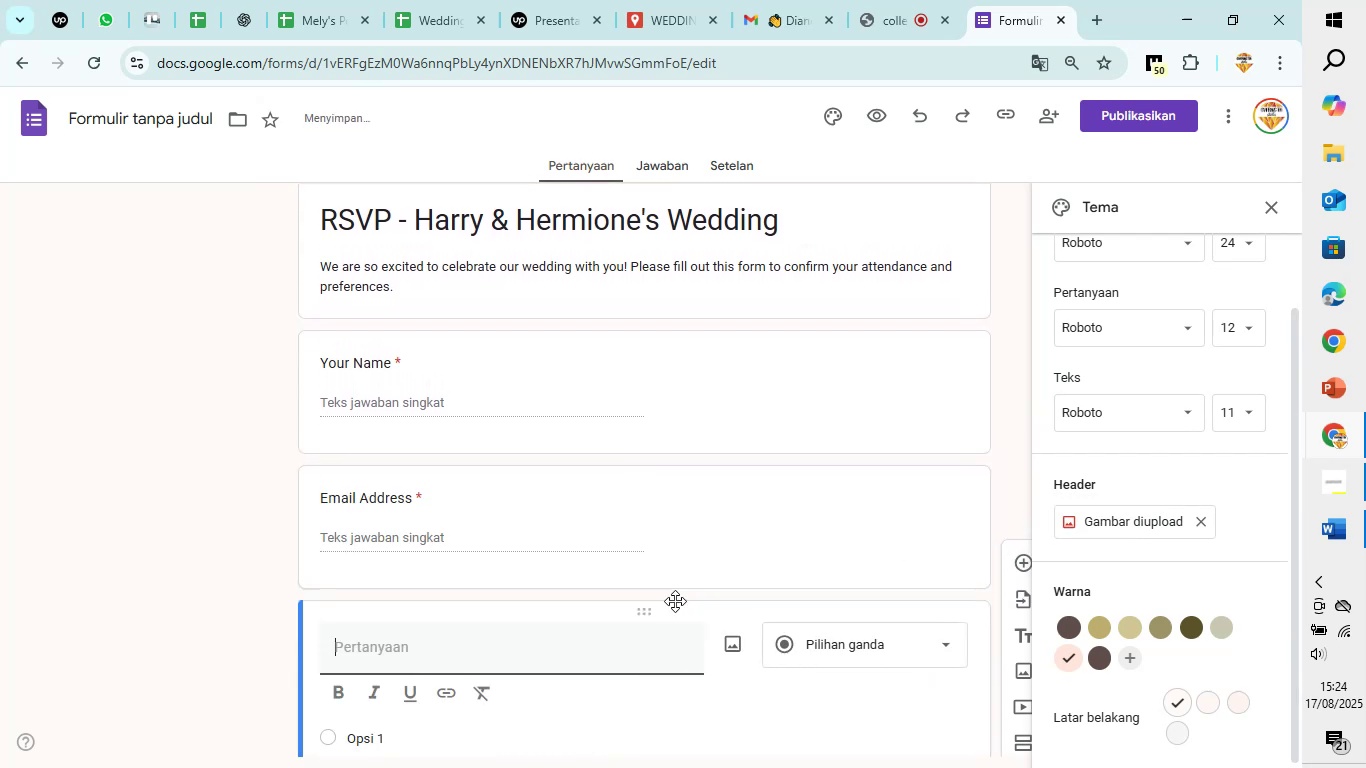 
scroll: coordinate [675, 603], scroll_direction: down, amount: 7.0
 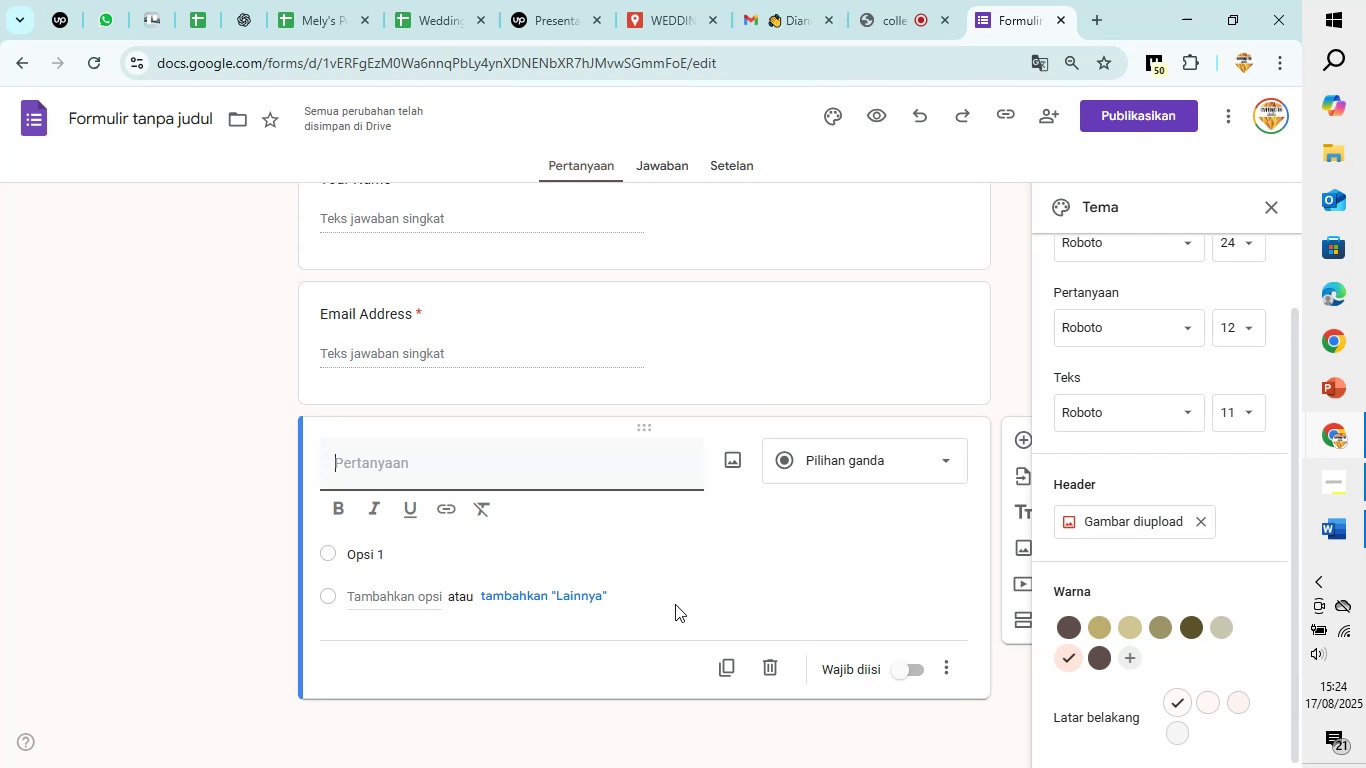 
scroll: coordinate [675, 608], scroll_direction: down, amount: 2.0
 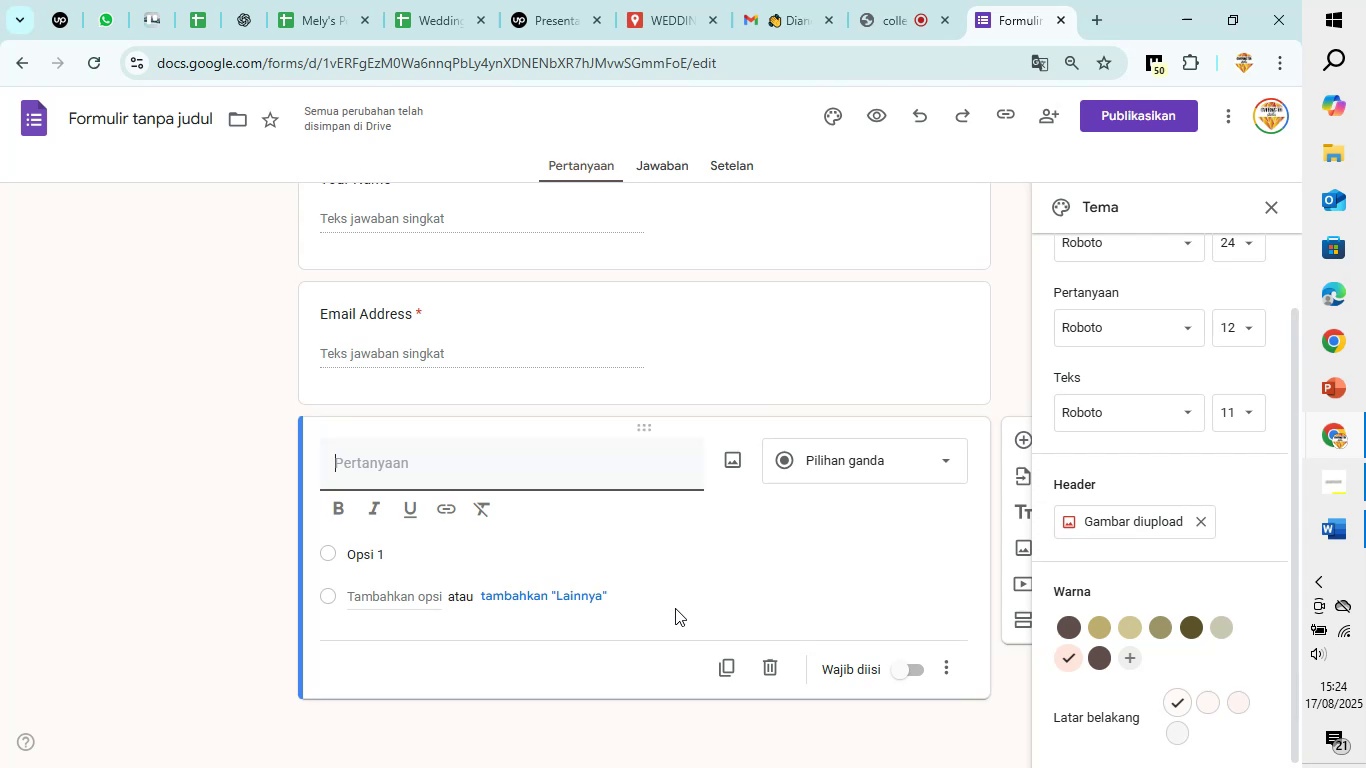 
scroll: coordinate [675, 608], scroll_direction: up, amount: 1.0
 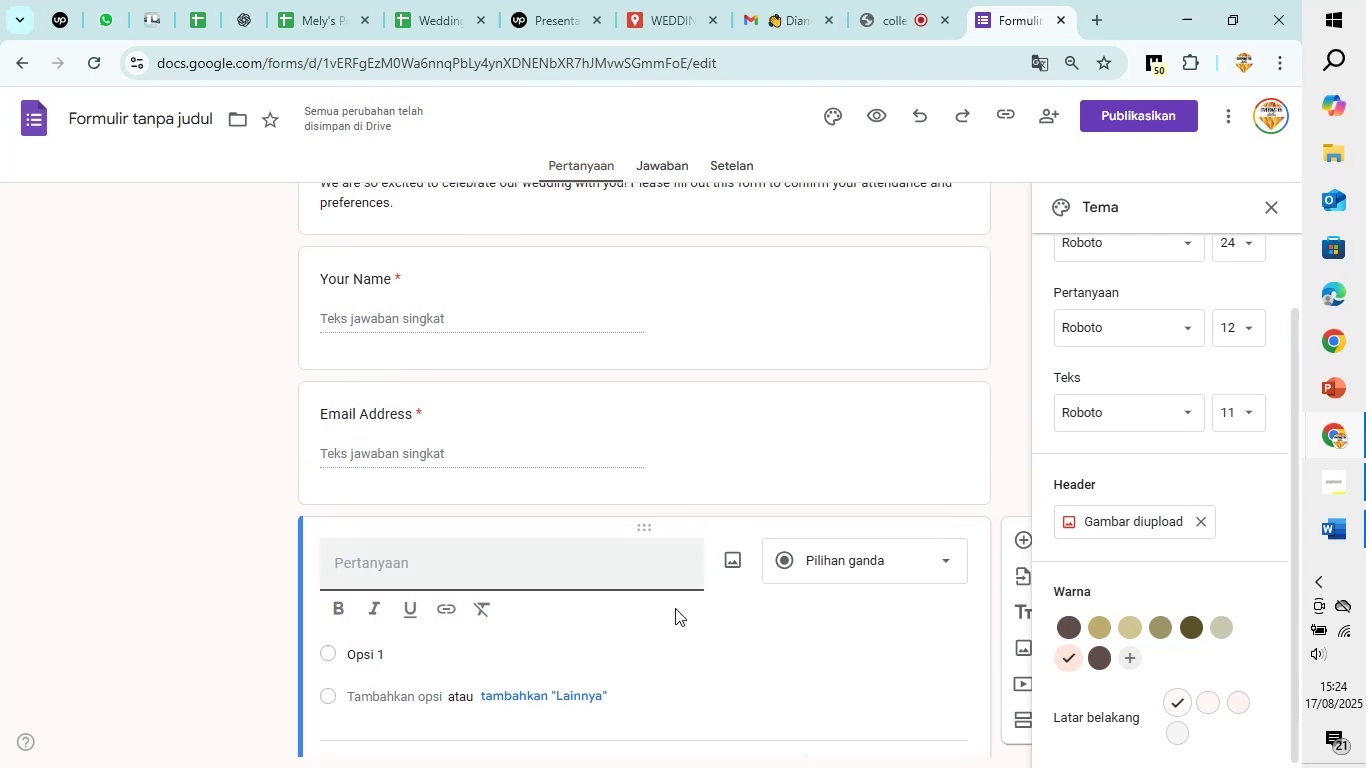 
scroll: coordinate [675, 608], scroll_direction: down, amount: 1.0
 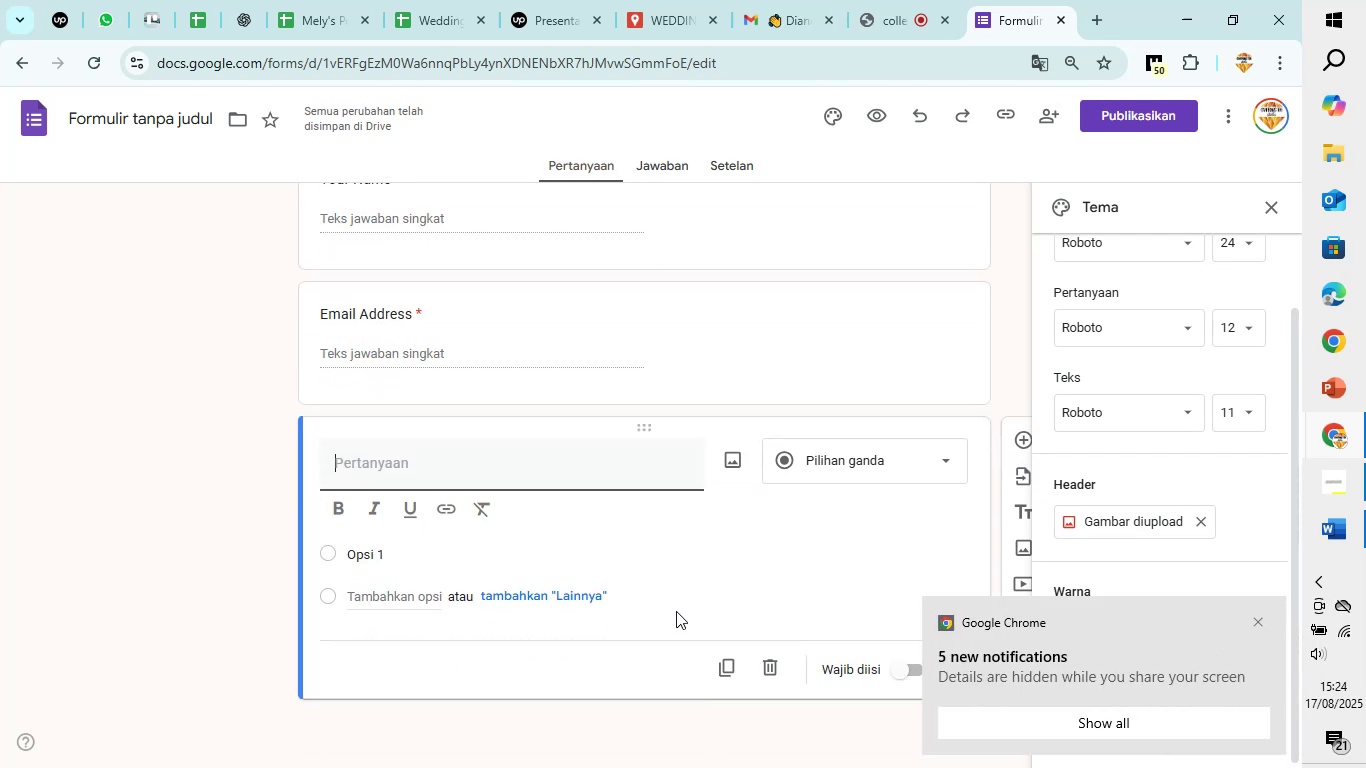 
type(Phone Numbw)
key(Backspace)
type(er)
 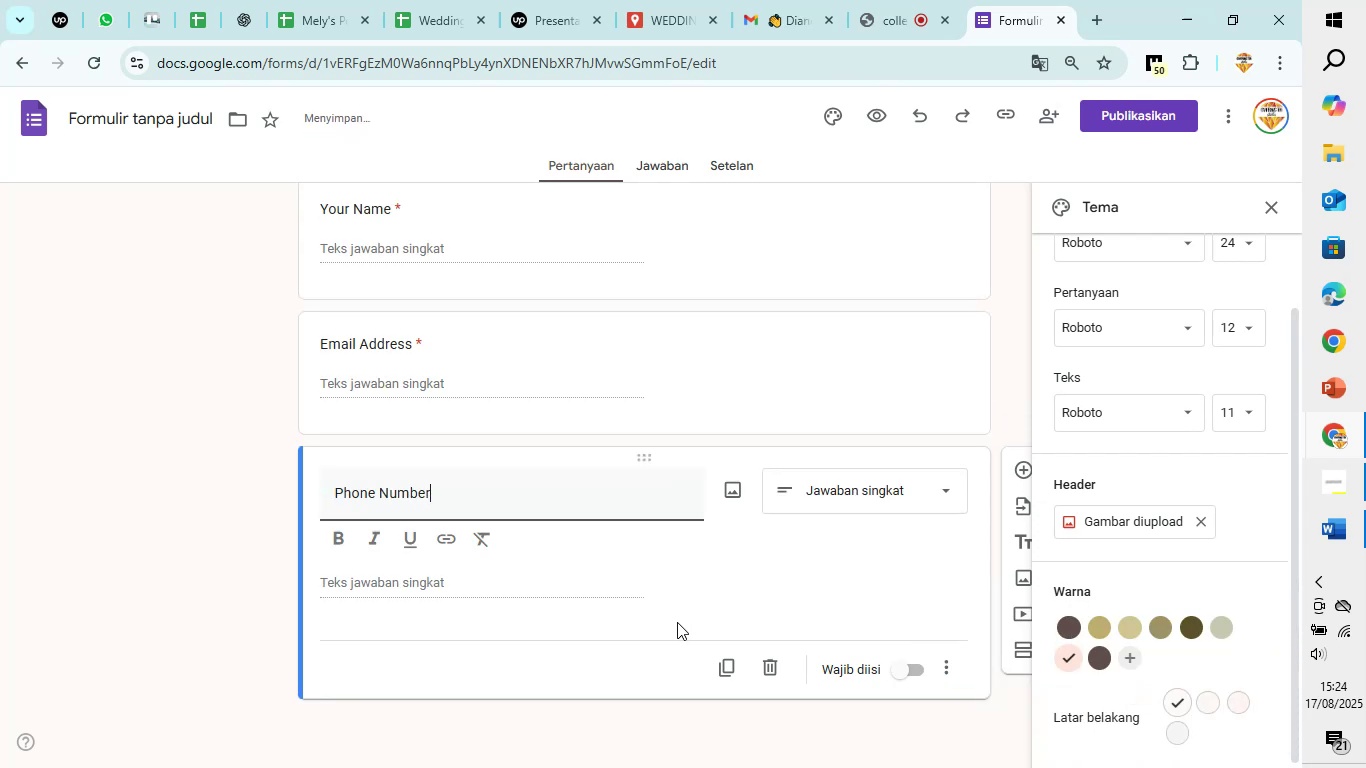 
hold_key(key=ShiftRight, duration=0.42)
 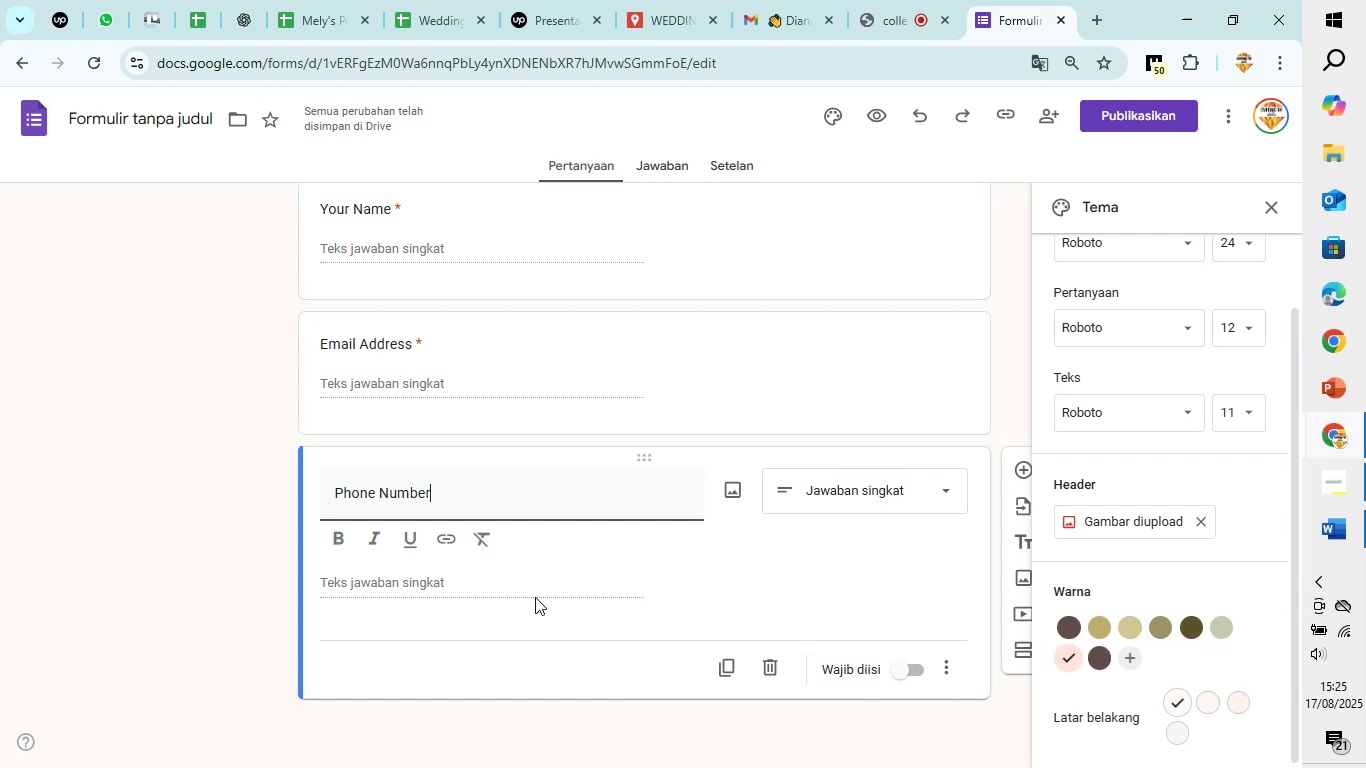 
left_click([524, 581])
 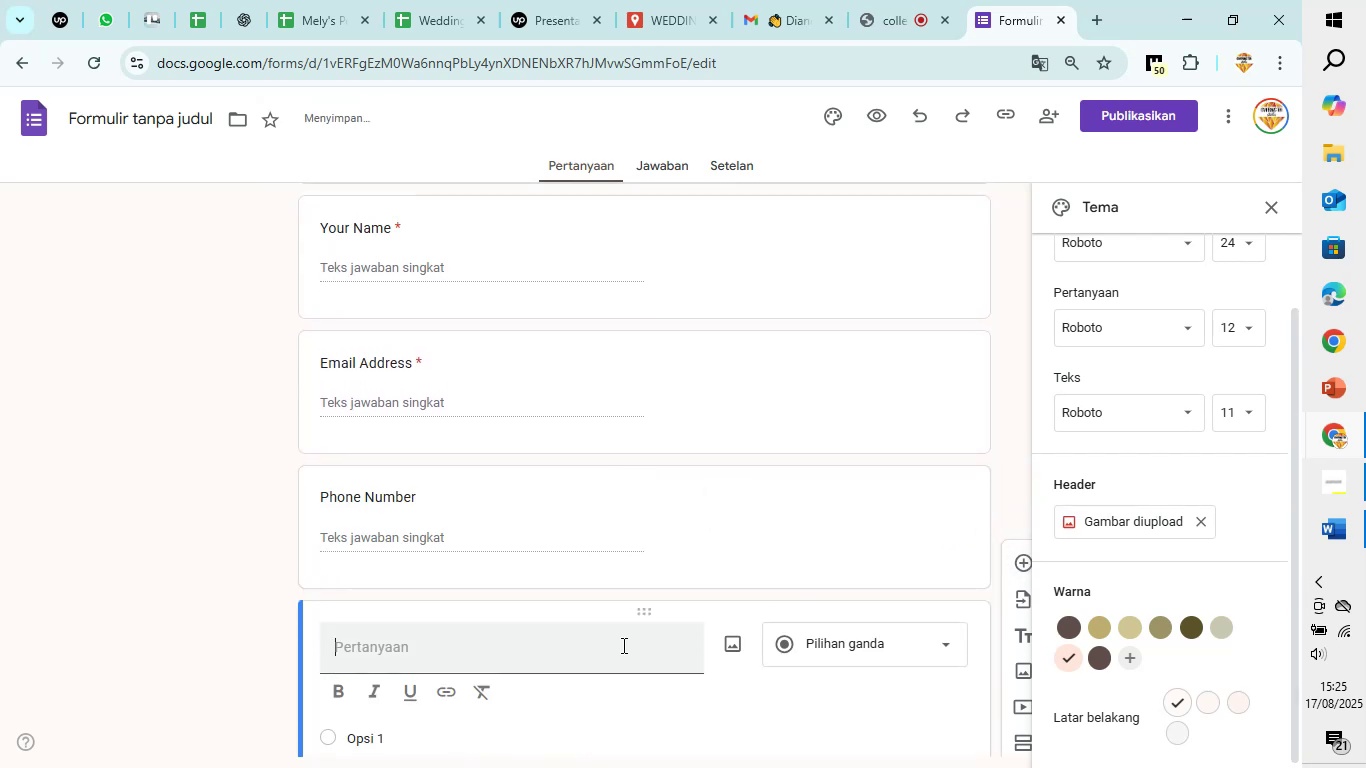 
wait(6.6)
 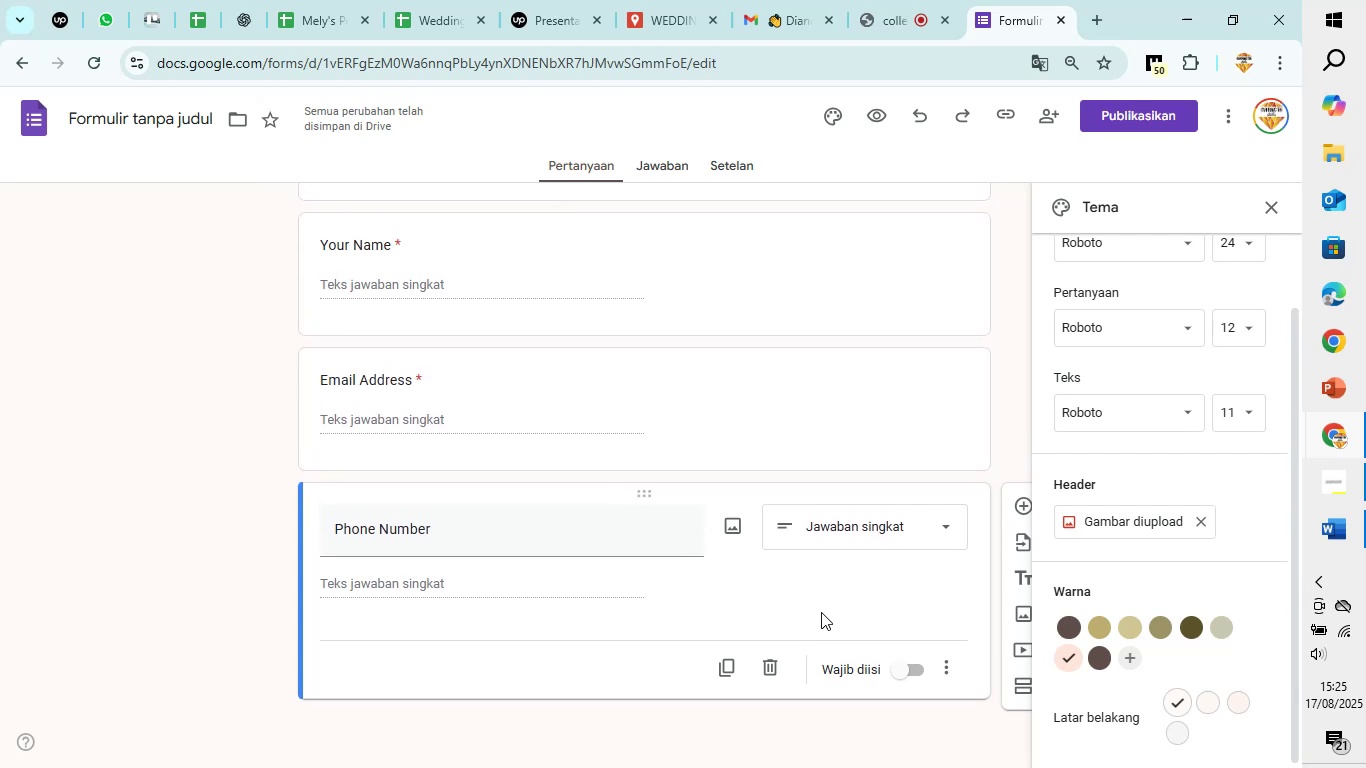 
scroll: coordinate [517, 689], scroll_direction: down, amount: 1.0
 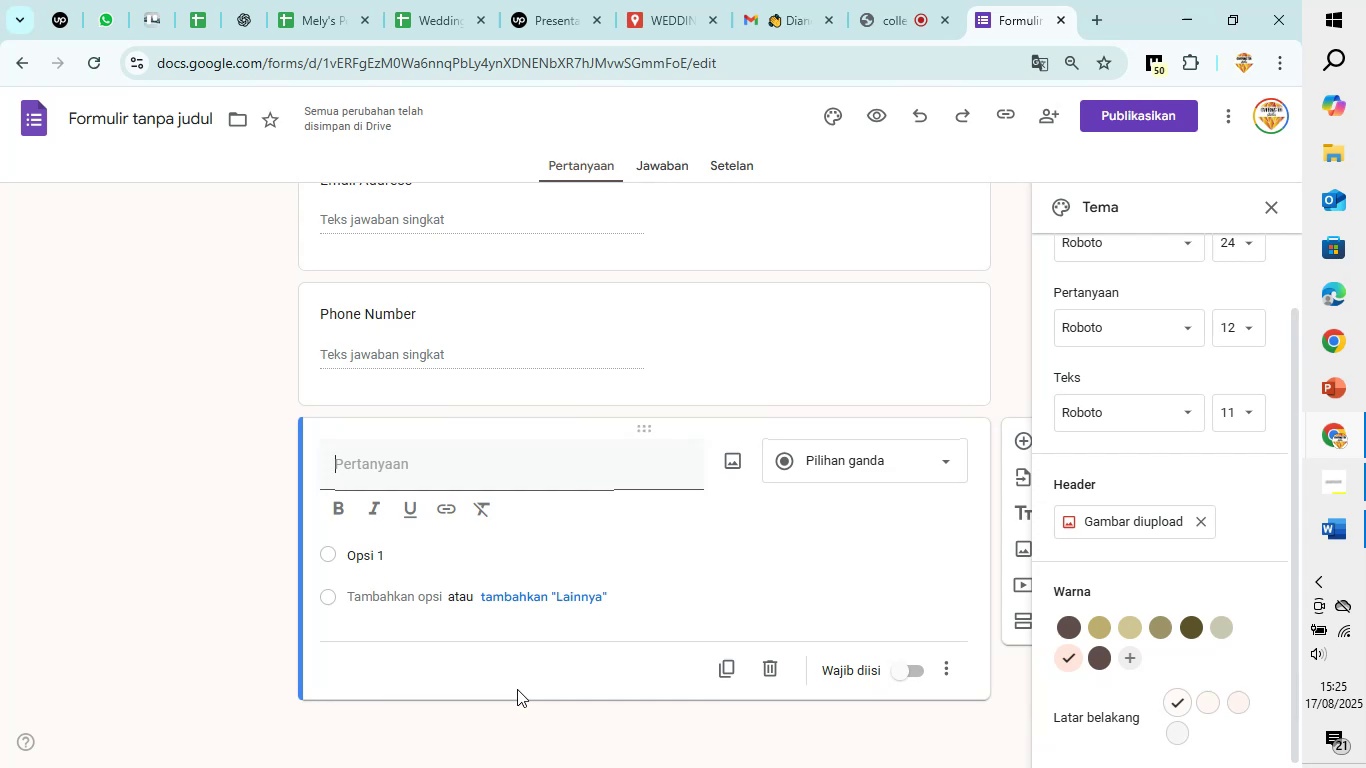 
wait(8.07)
 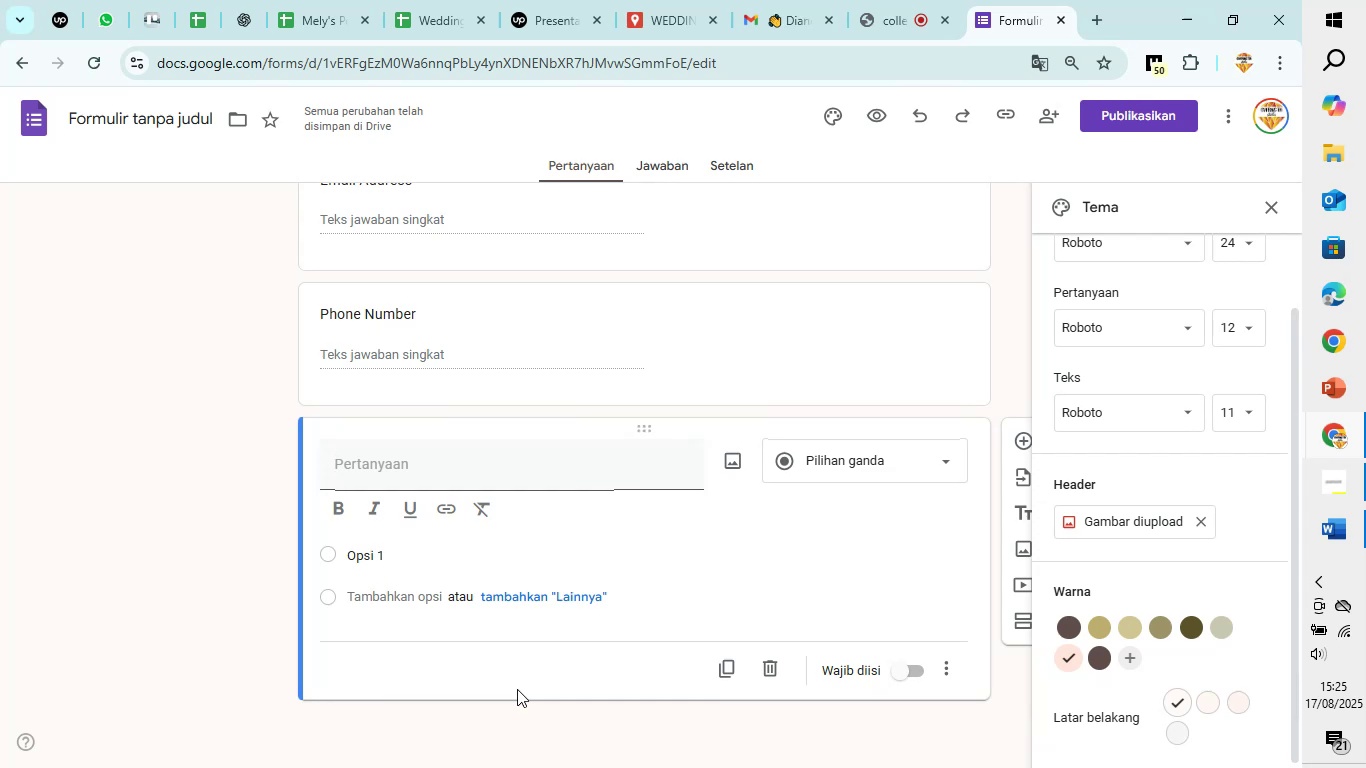 
type(Attendance Confirmation)
 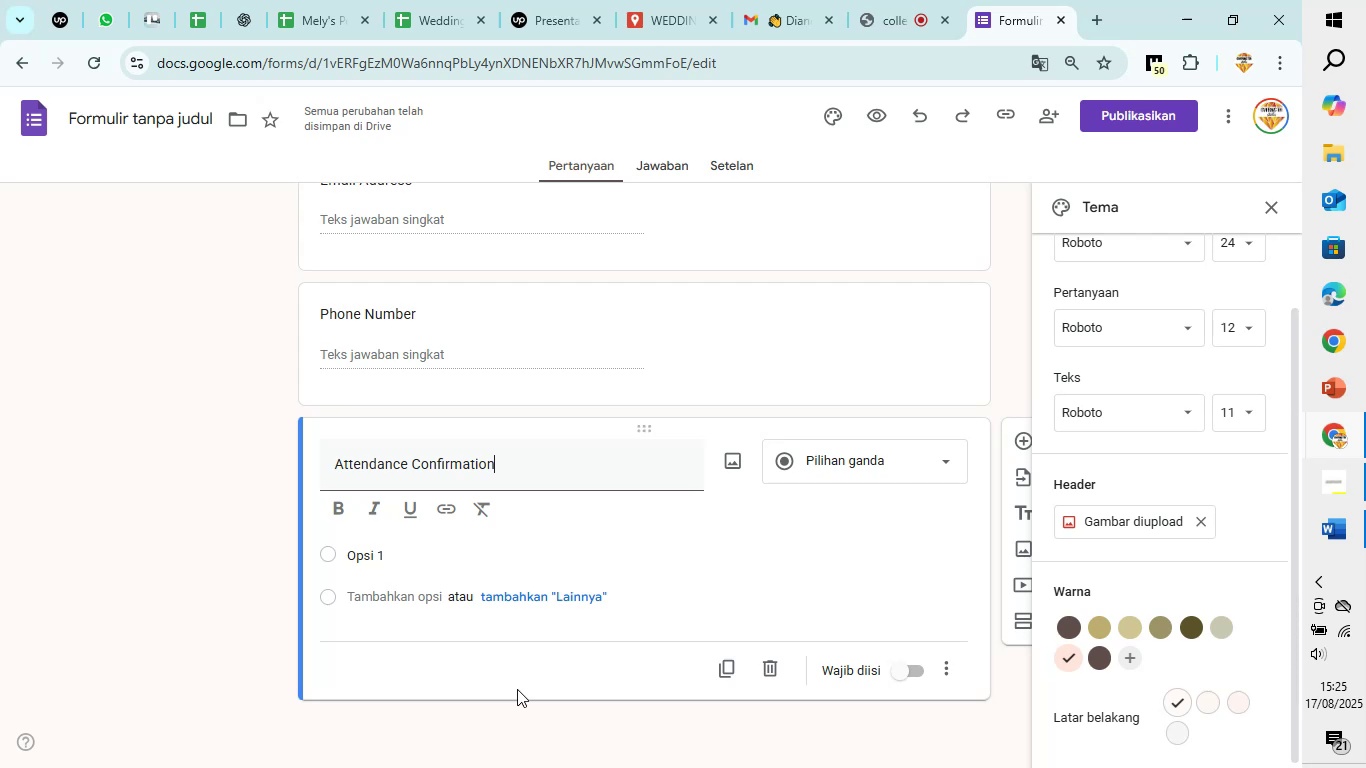 
wait(6.47)
 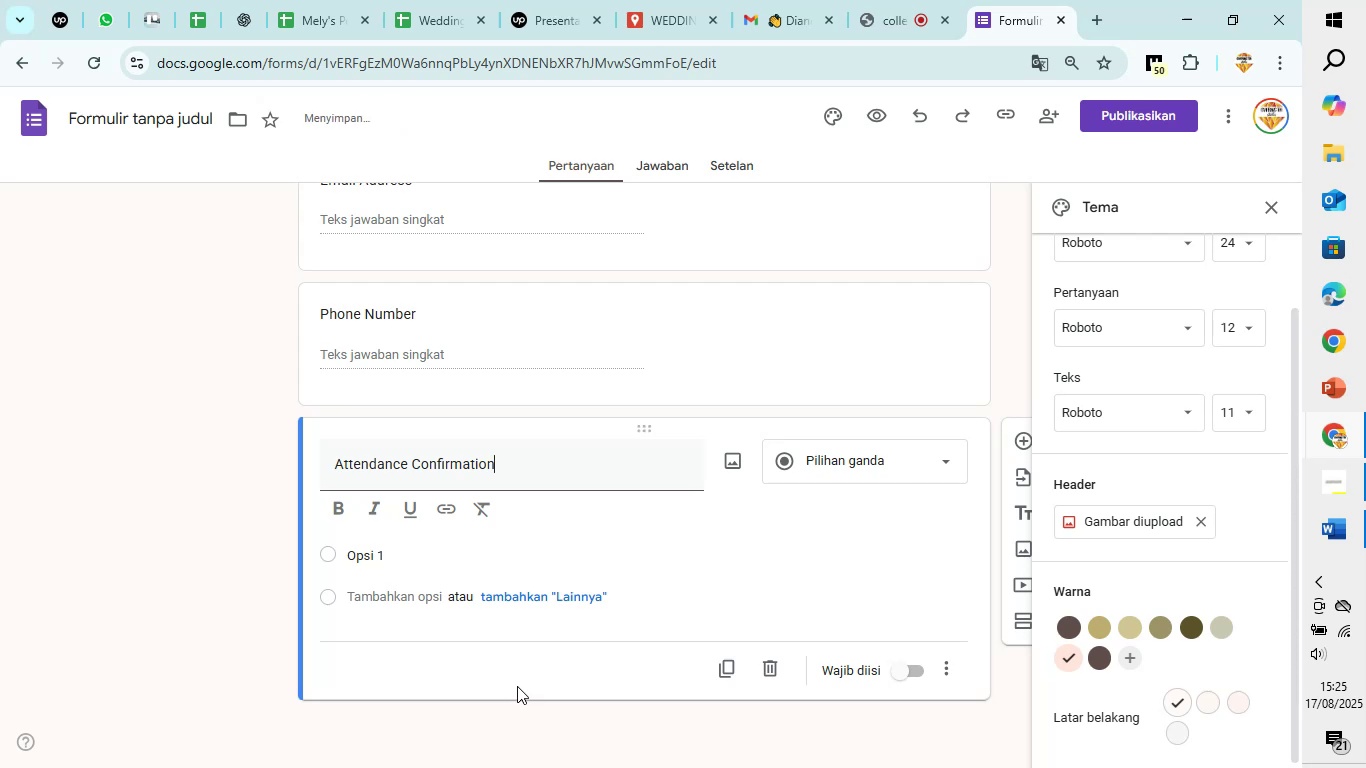 
left_click([884, 469])
 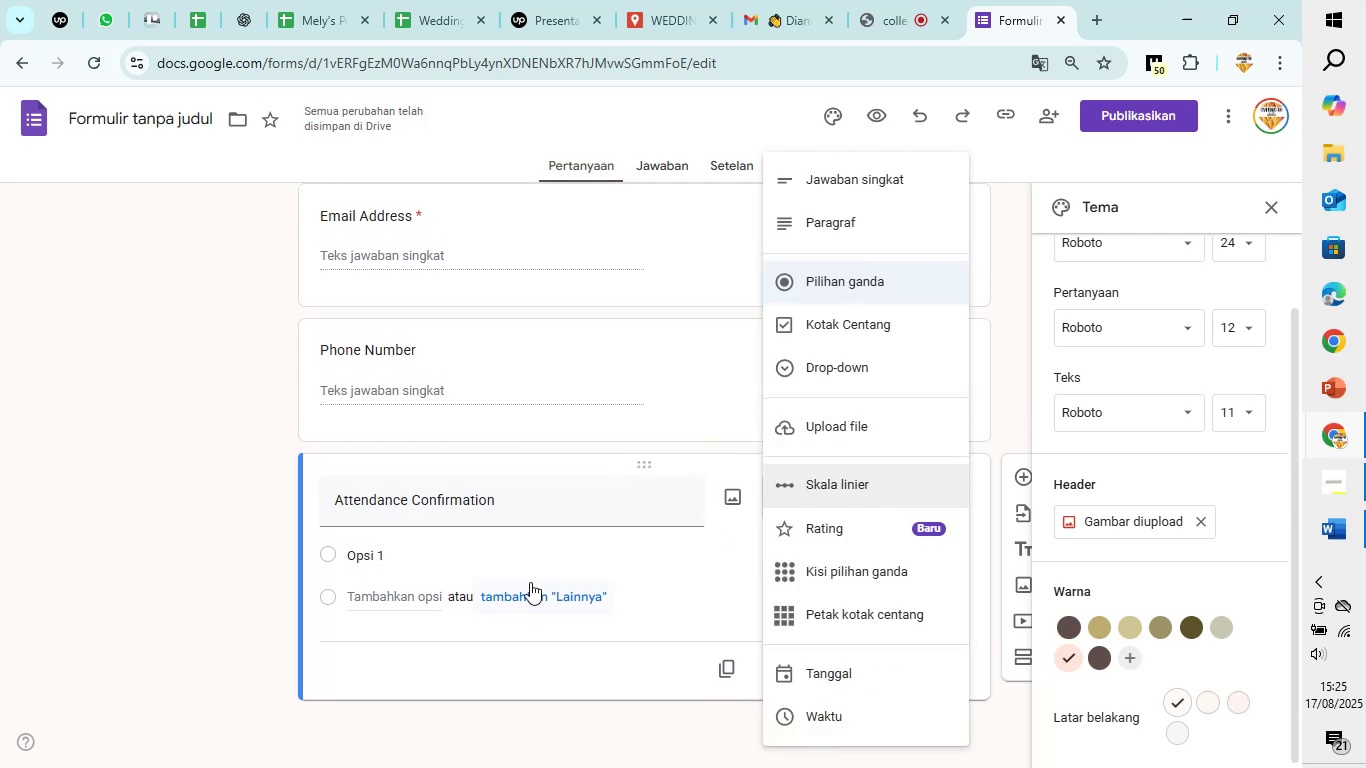 
left_click([530, 565])
 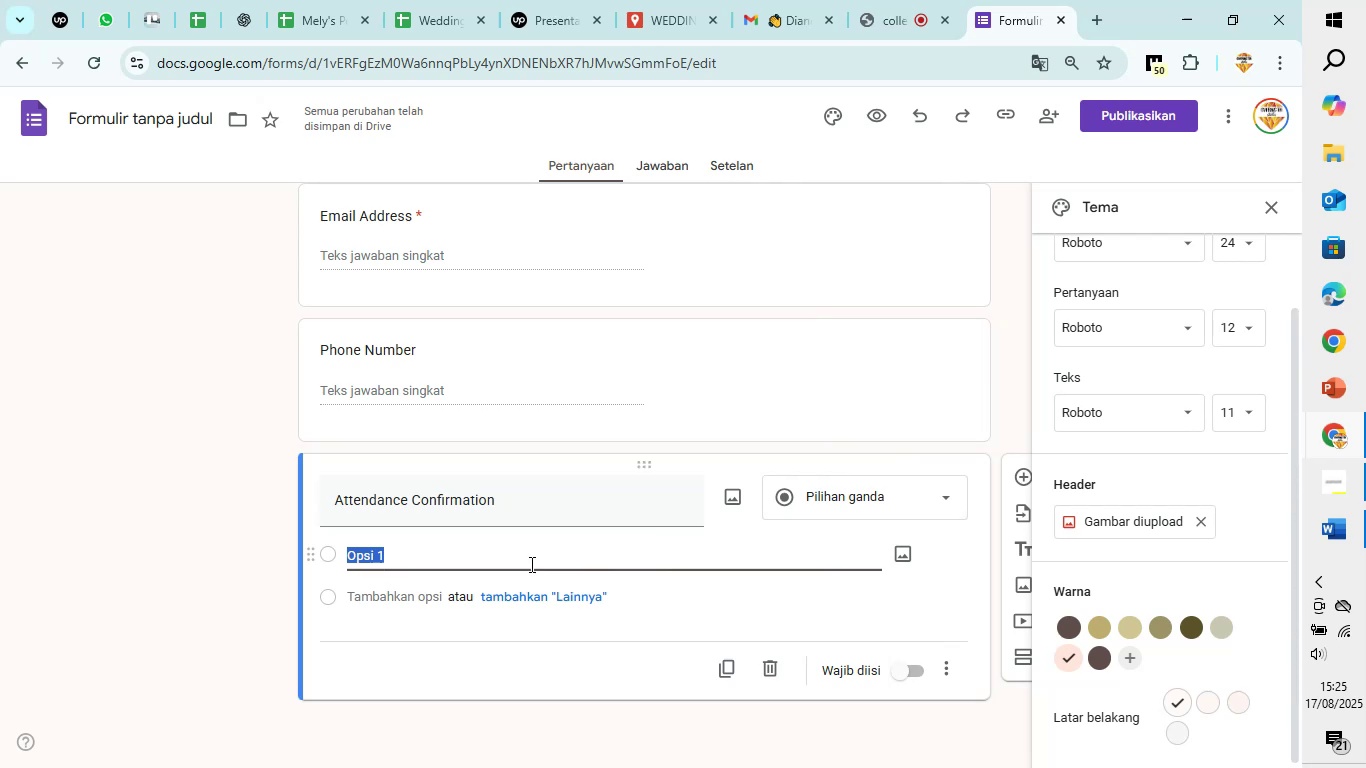 
key(Backspace)
type(yes)
 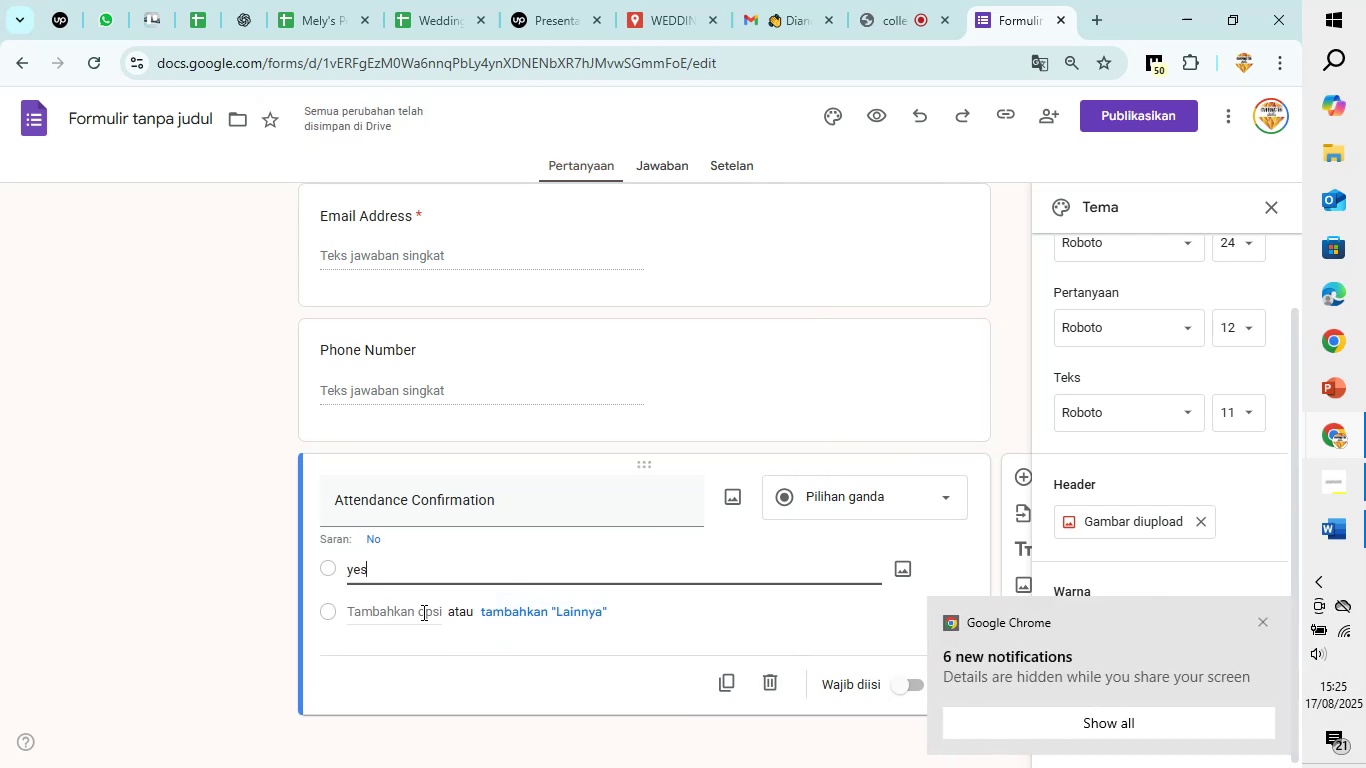 
wait(6.06)
 